 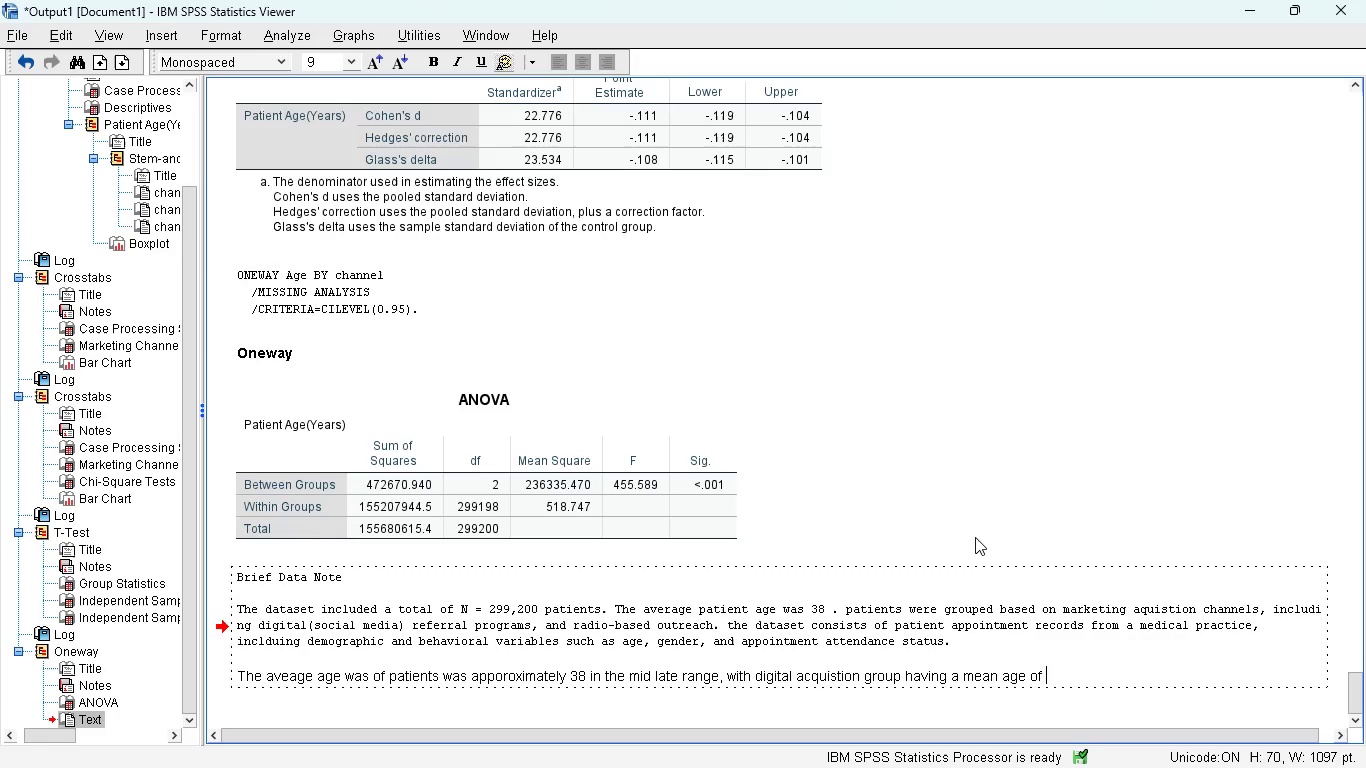 
hold_key(key=E, duration=0.33)
 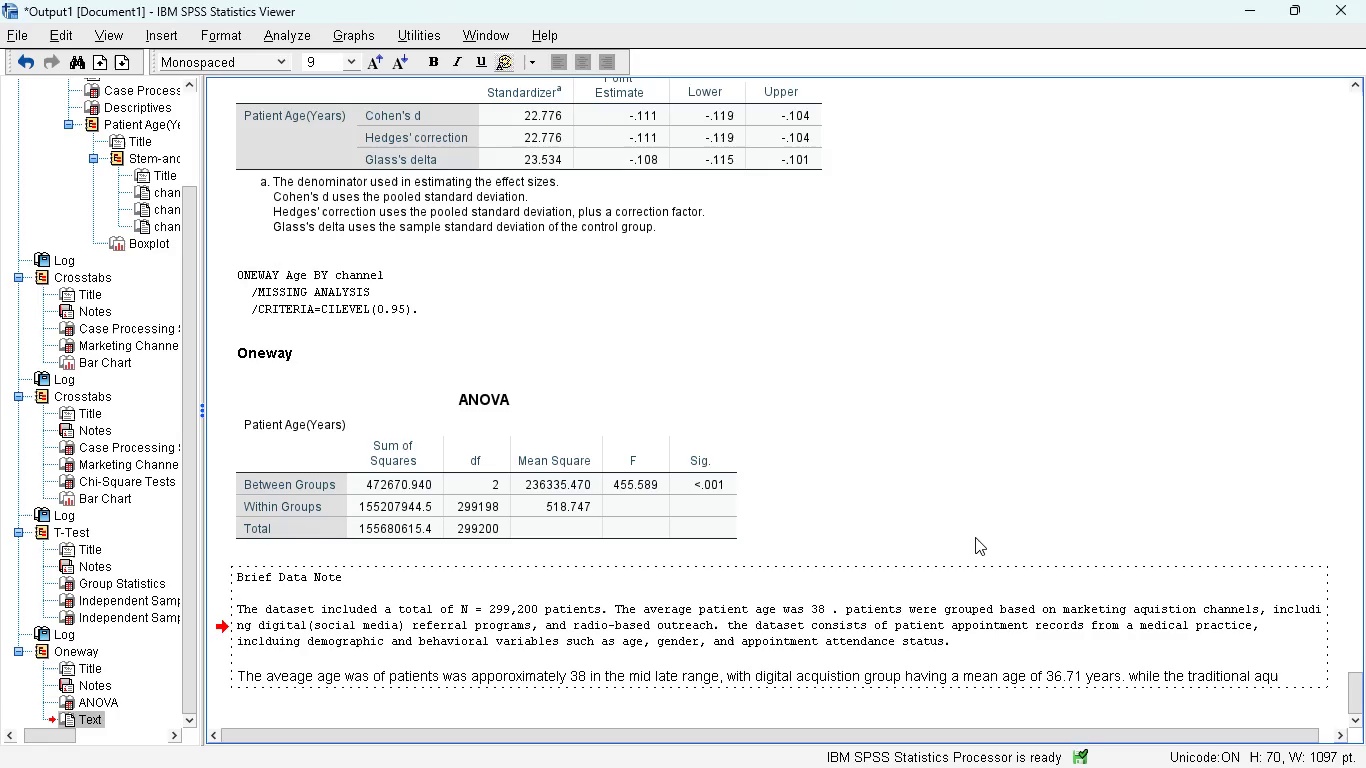 
wait(15.48)
 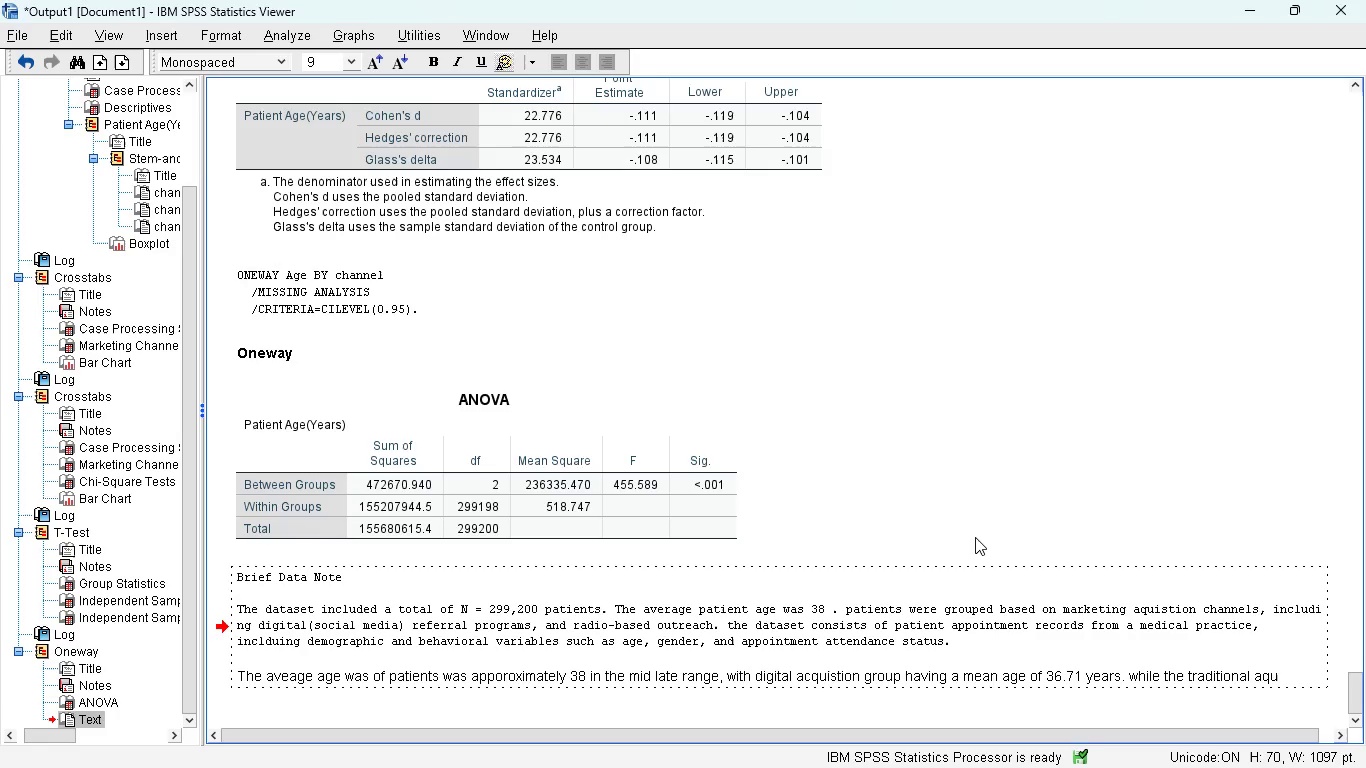 
type(f)
key(Backspace)
type(group had a slightly higher )
 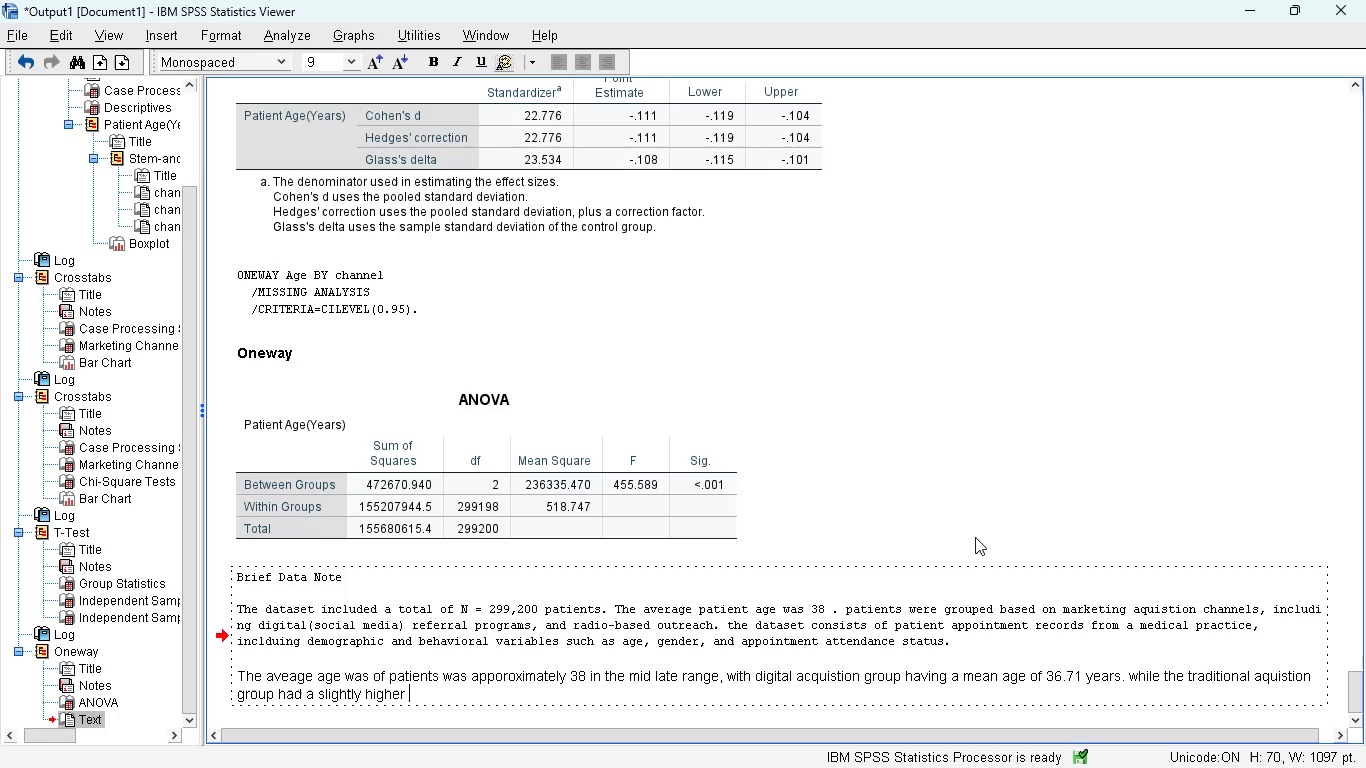 
type(mean age of 39.25 yars. This indicates that digital chanln)
key(Backspace)
key(Backspace)
type(nels )
 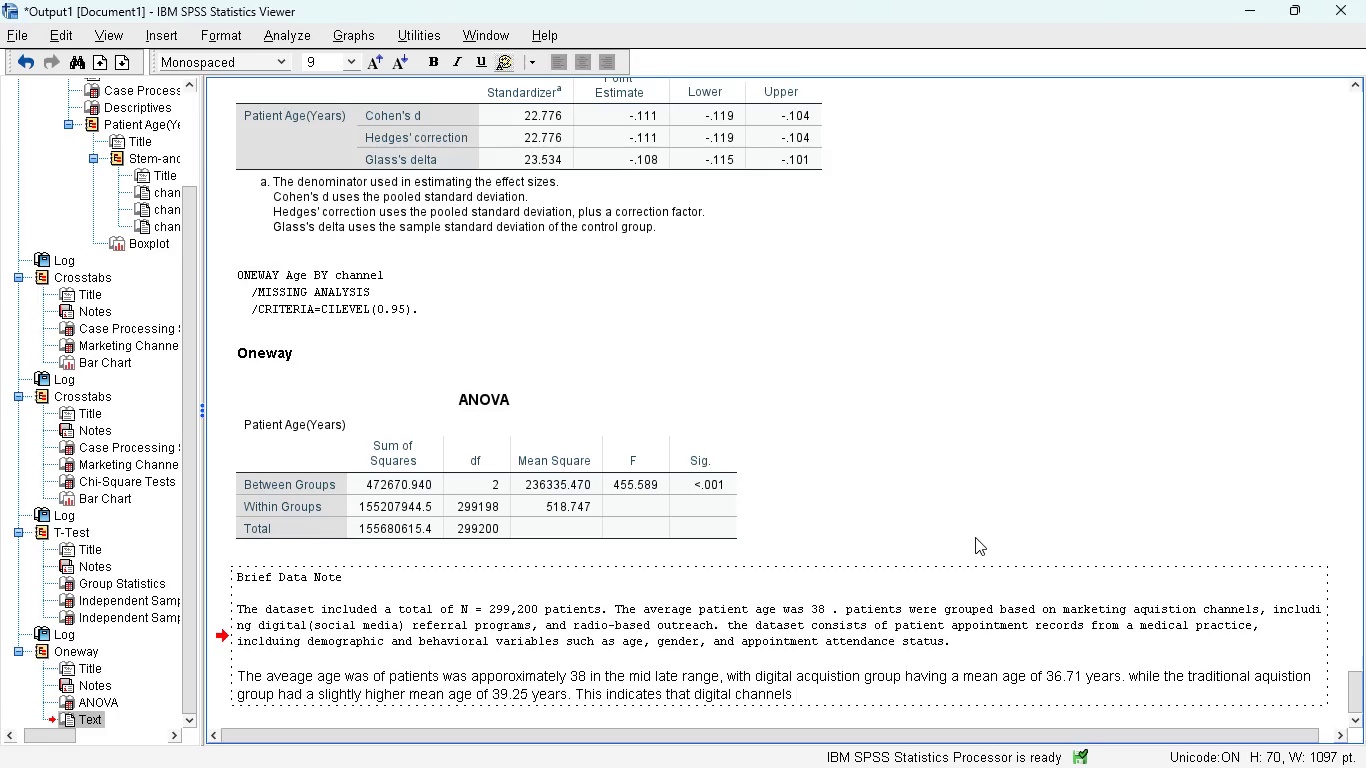 
type(tend to attract relatively gif)
key(Backspace)
key(Backspace)
key(Backspace)
type(higher )
 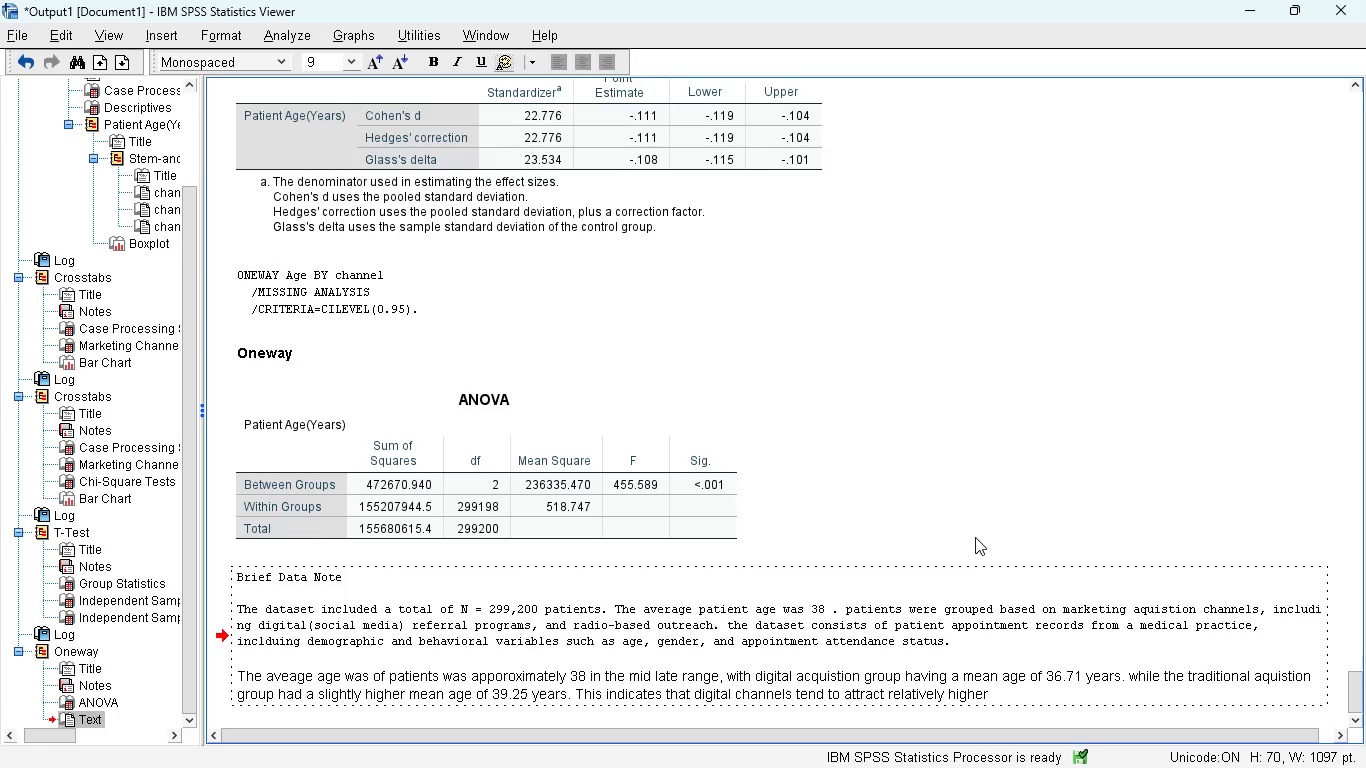 
wait(9.84)
 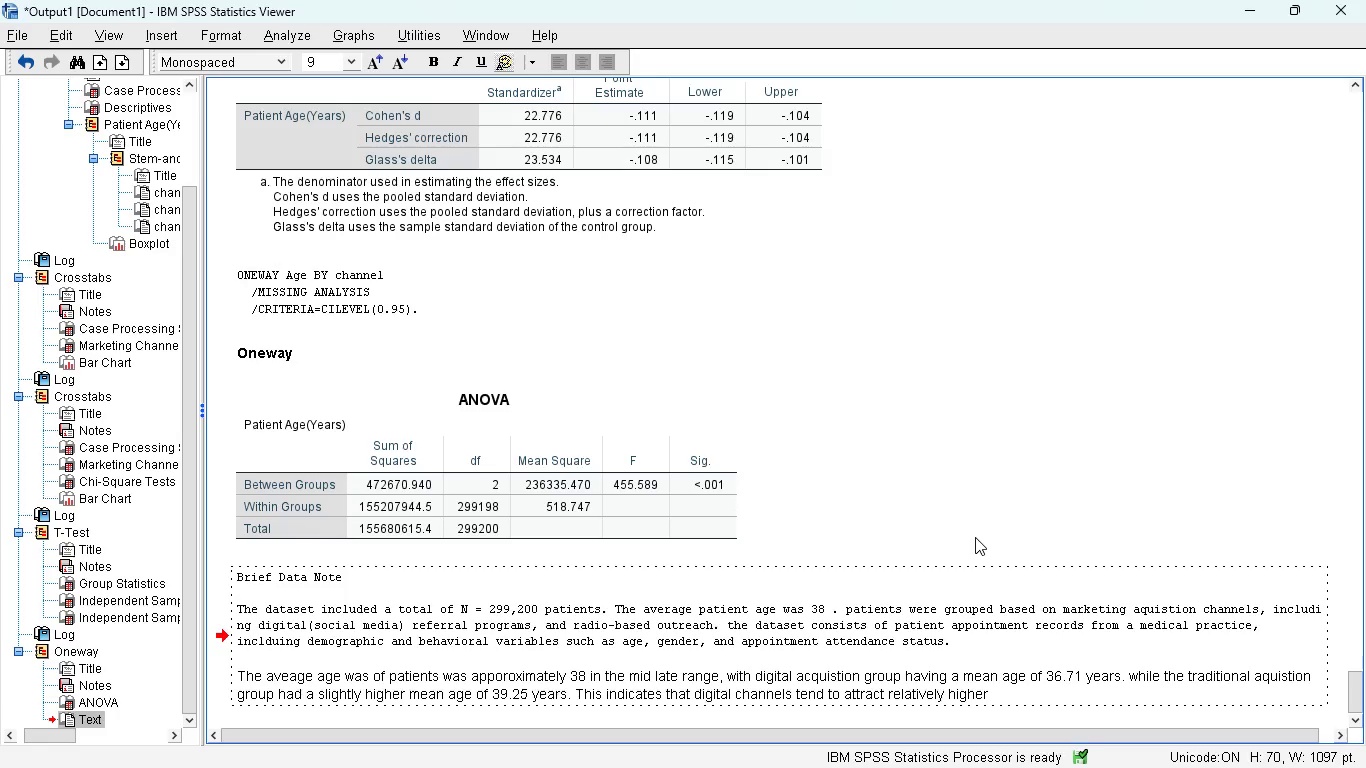 
type(means age of 39.25)
 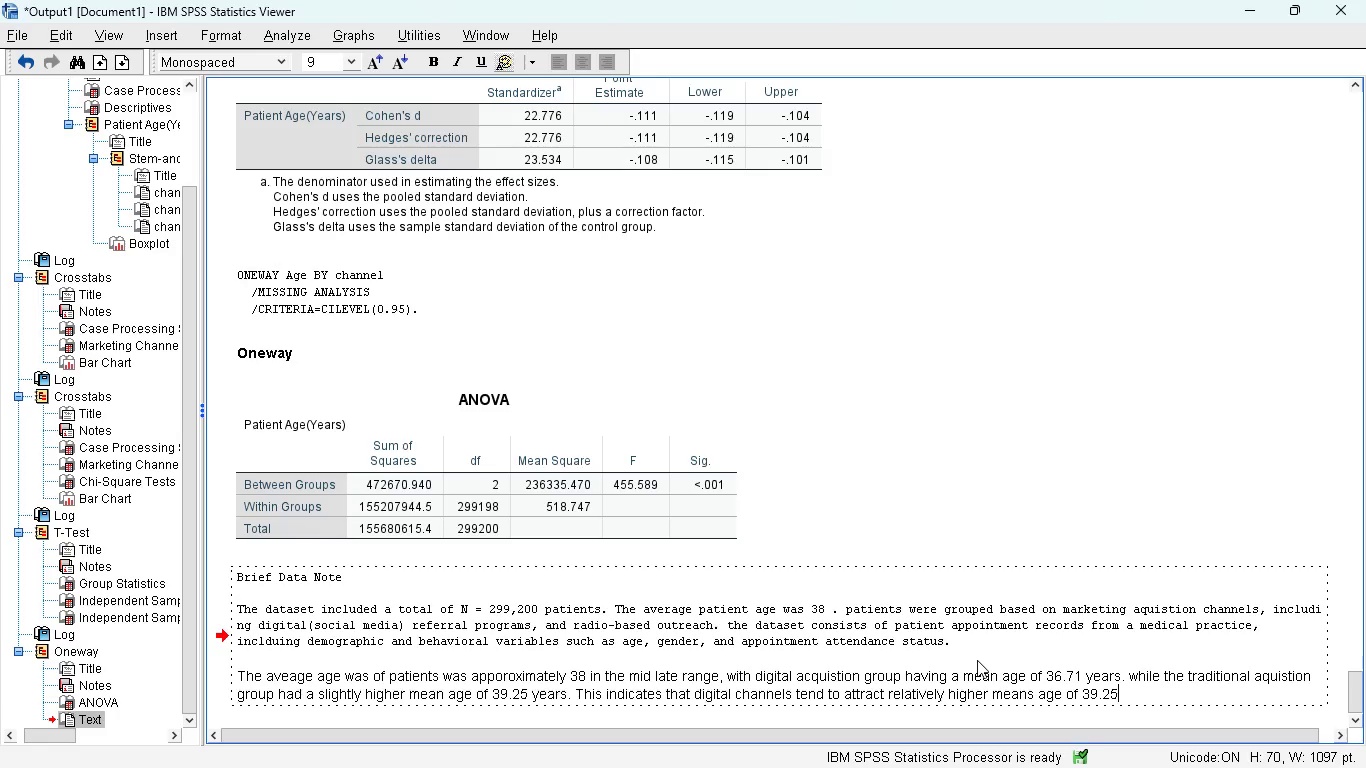 
wait(10.02)
 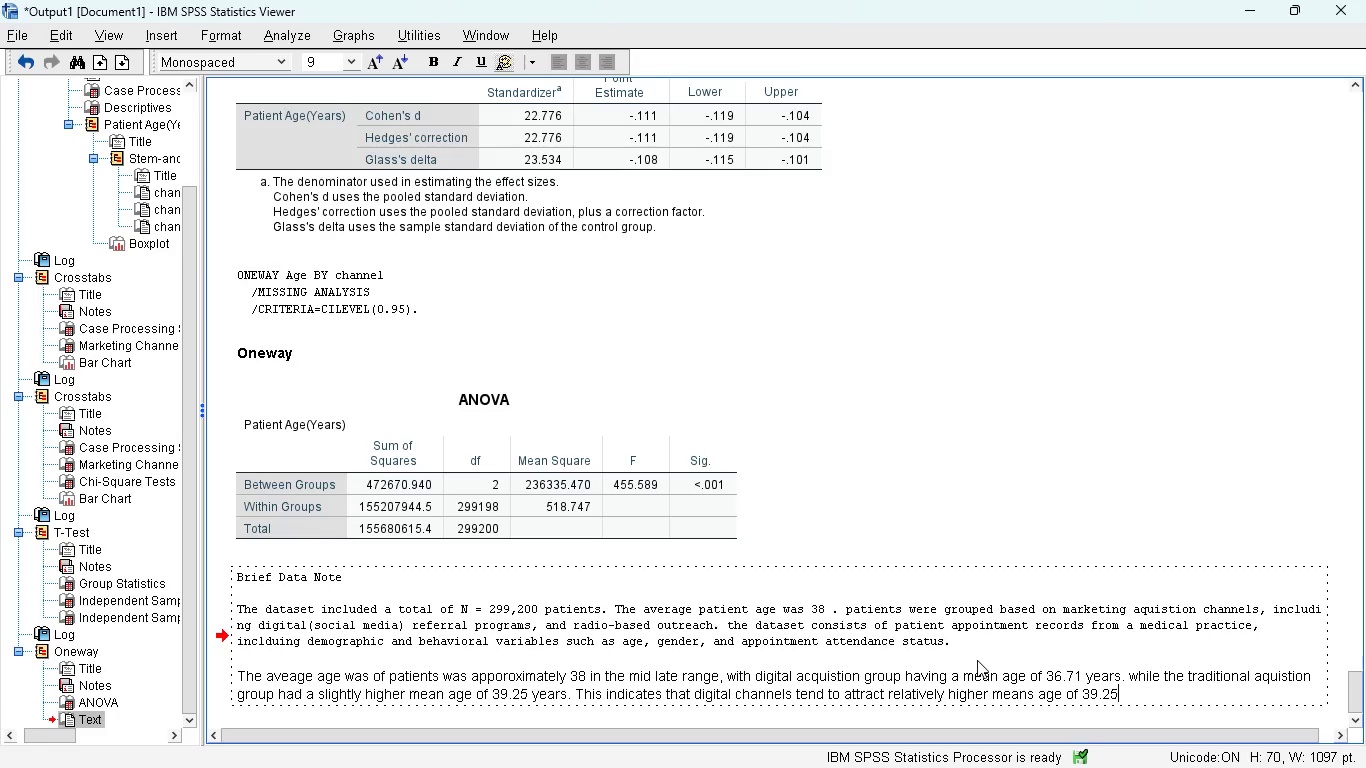 
double_click([973, 688])
 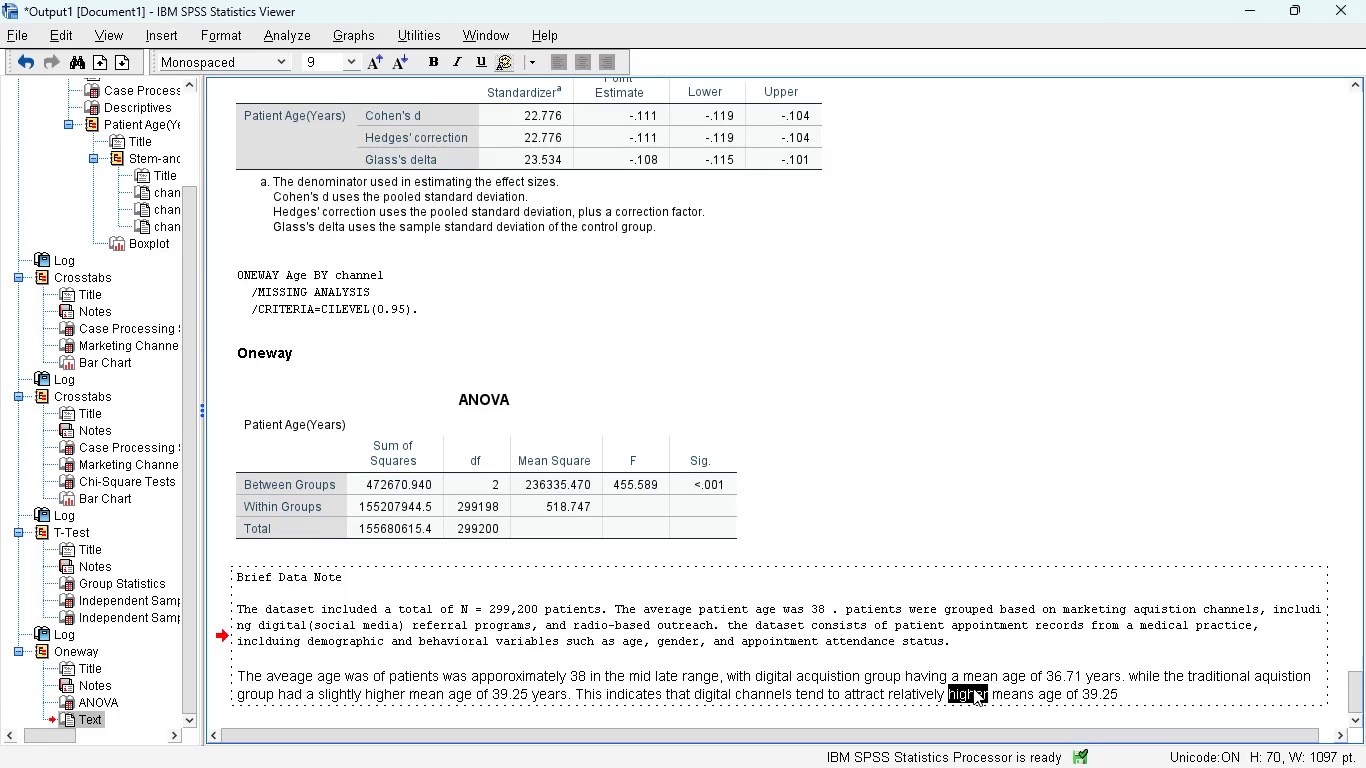 
type(younger)
 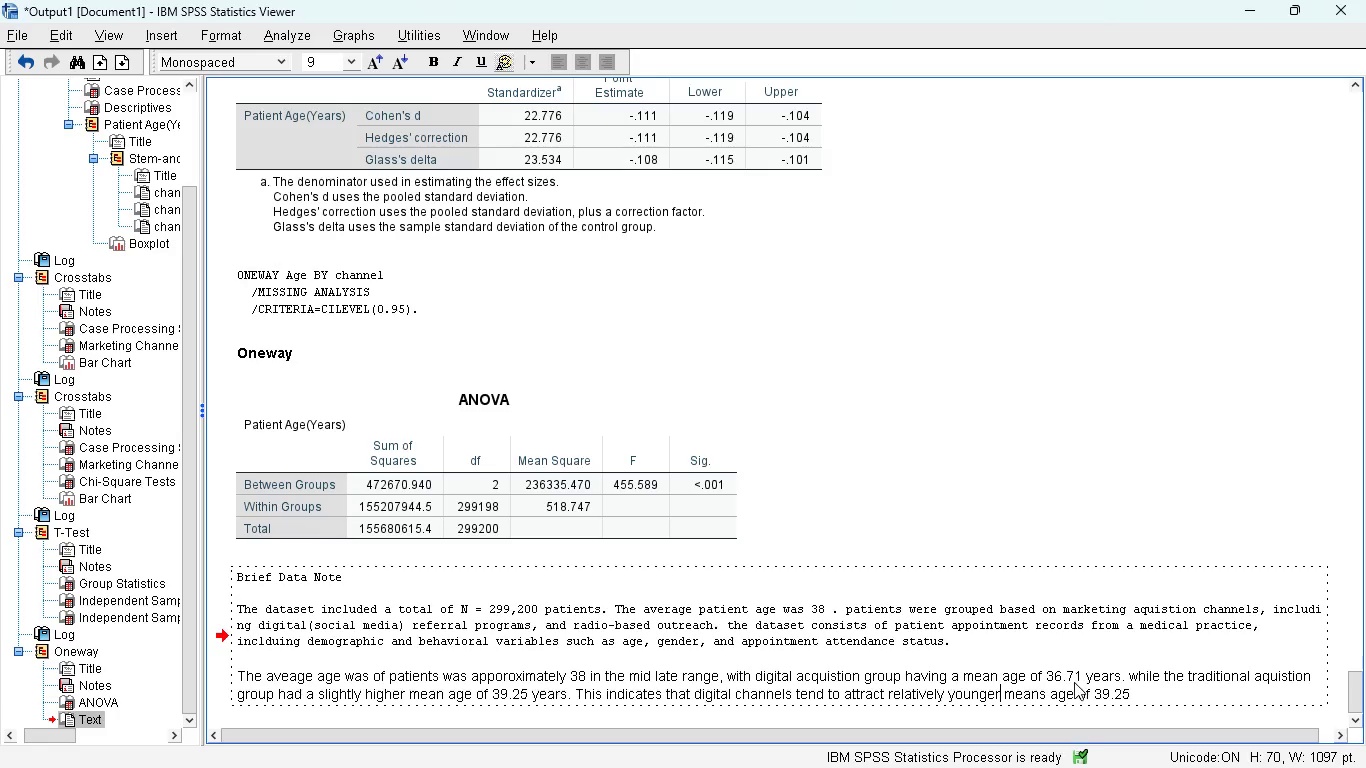 
wait(5.83)
 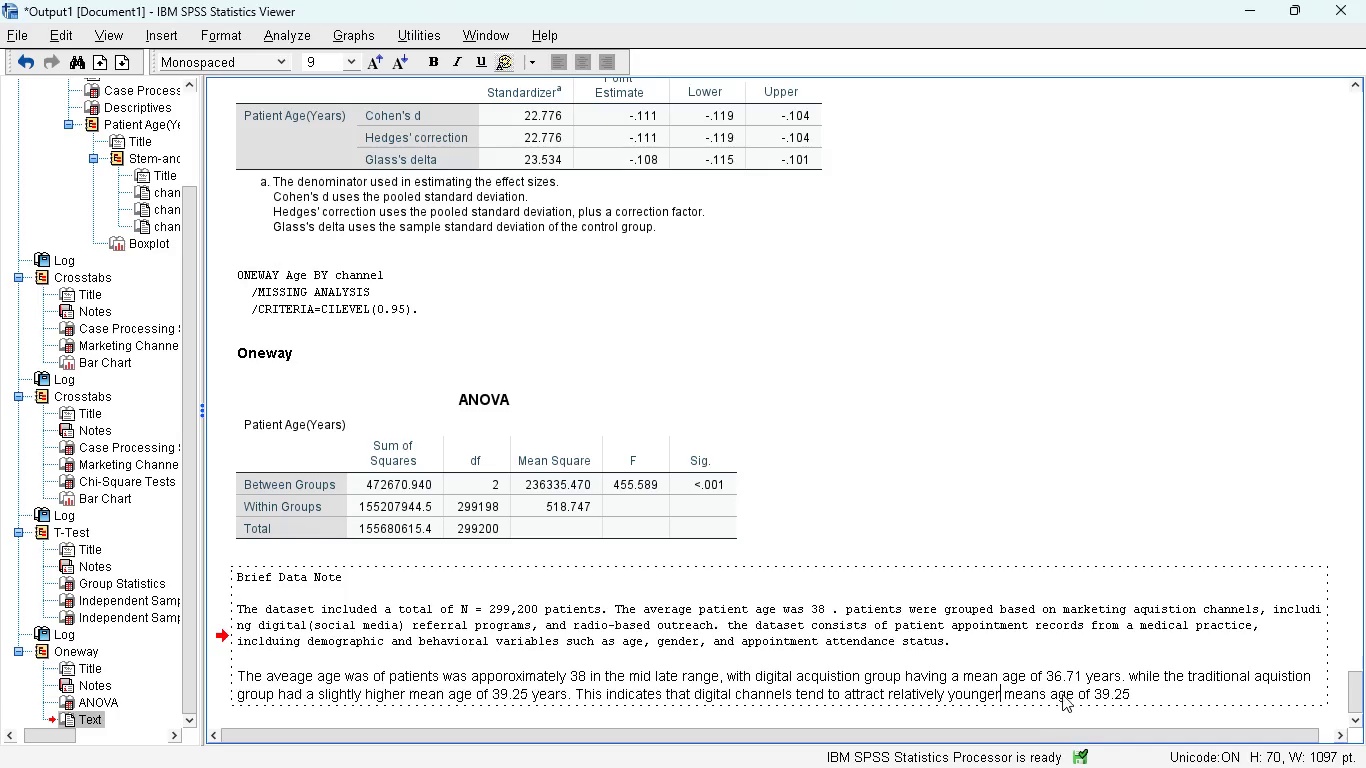 
double_click([1120, 692])
 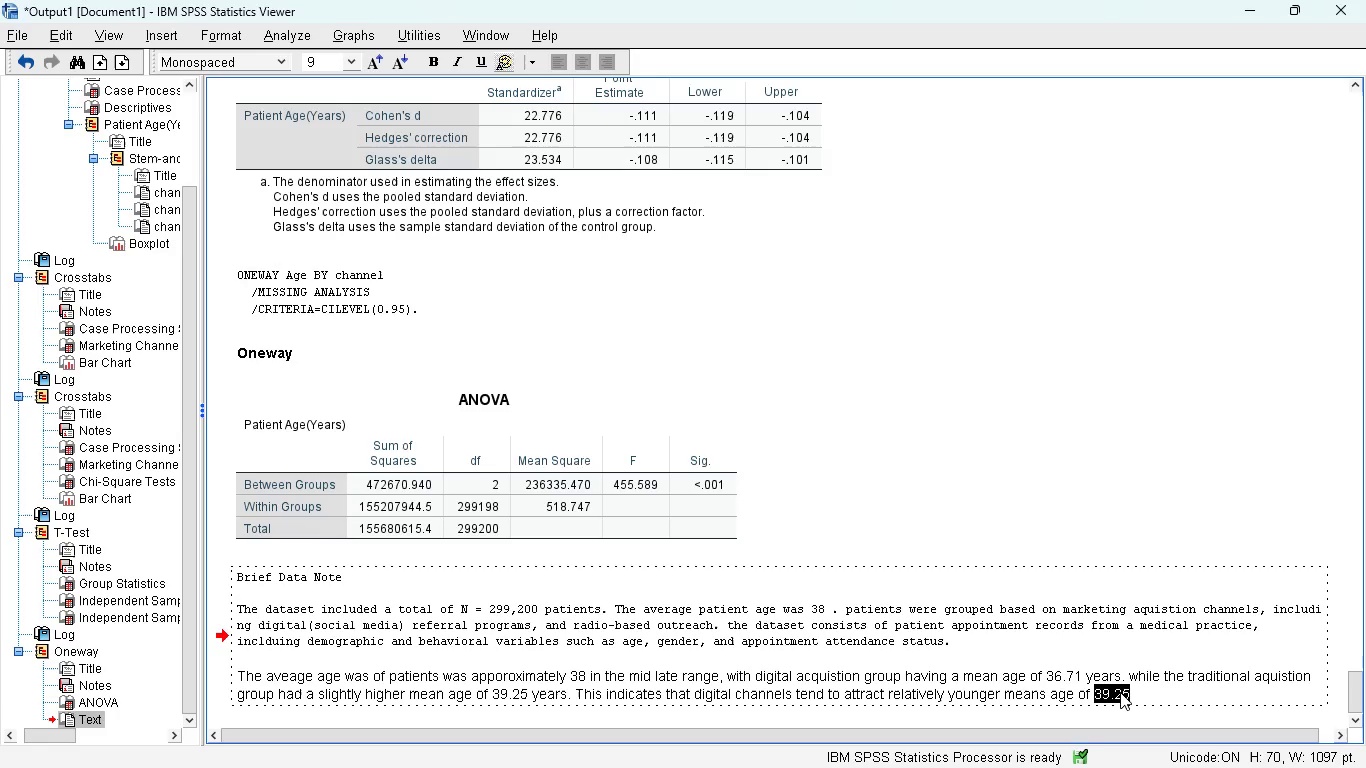 
wait(7.67)
 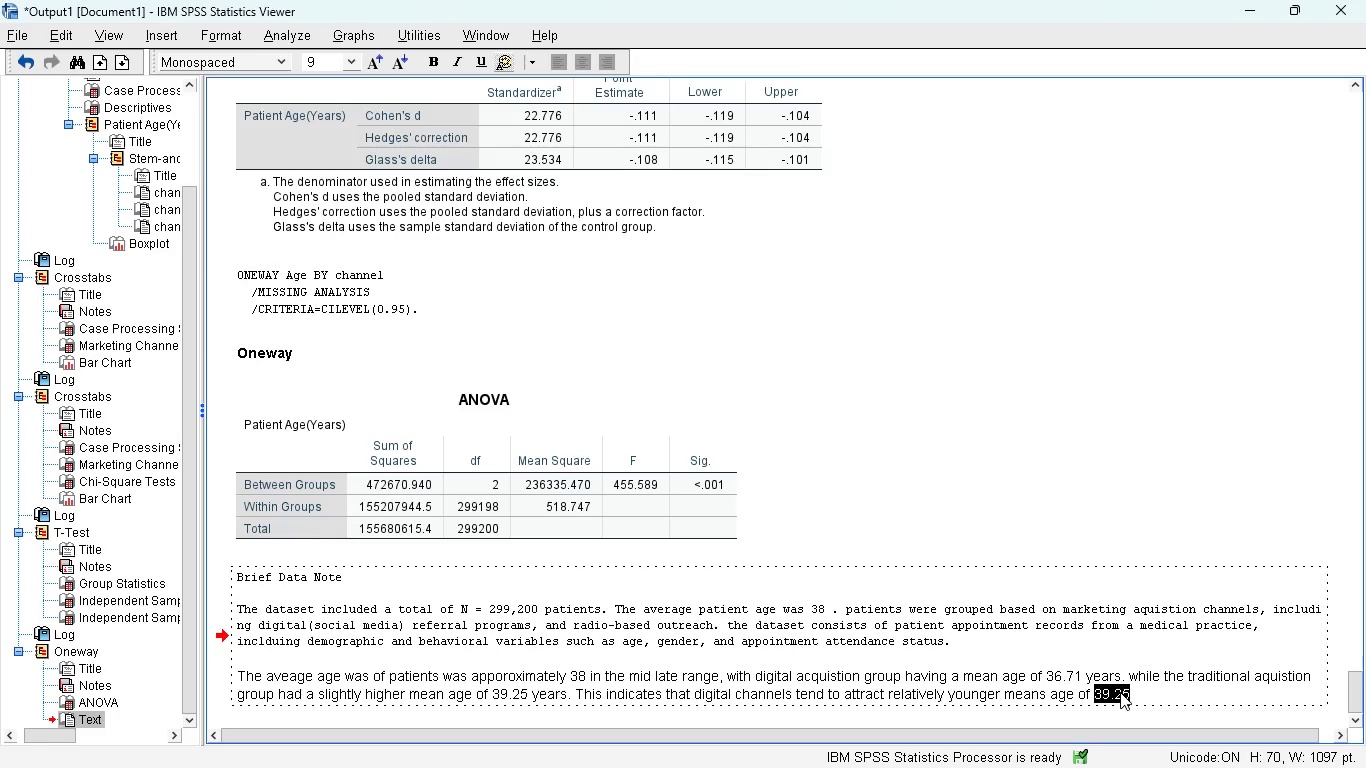 
key(Backspace)
key(Backspace)
key(Backspace)
key(Backspace)
key(Backspace)
key(Backspace)
key(Backspace)
key(Backspace)
key(Backspace)
key(Backspace)
key(Backspace)
key(Backspace)
key(Backspace)
key(Backspace)
type(patients coma)
key(Backspace)
type(pared to tradito)
key(Backspace)
type(ional marketing approc)
key(Backspace)
type(aches. )
 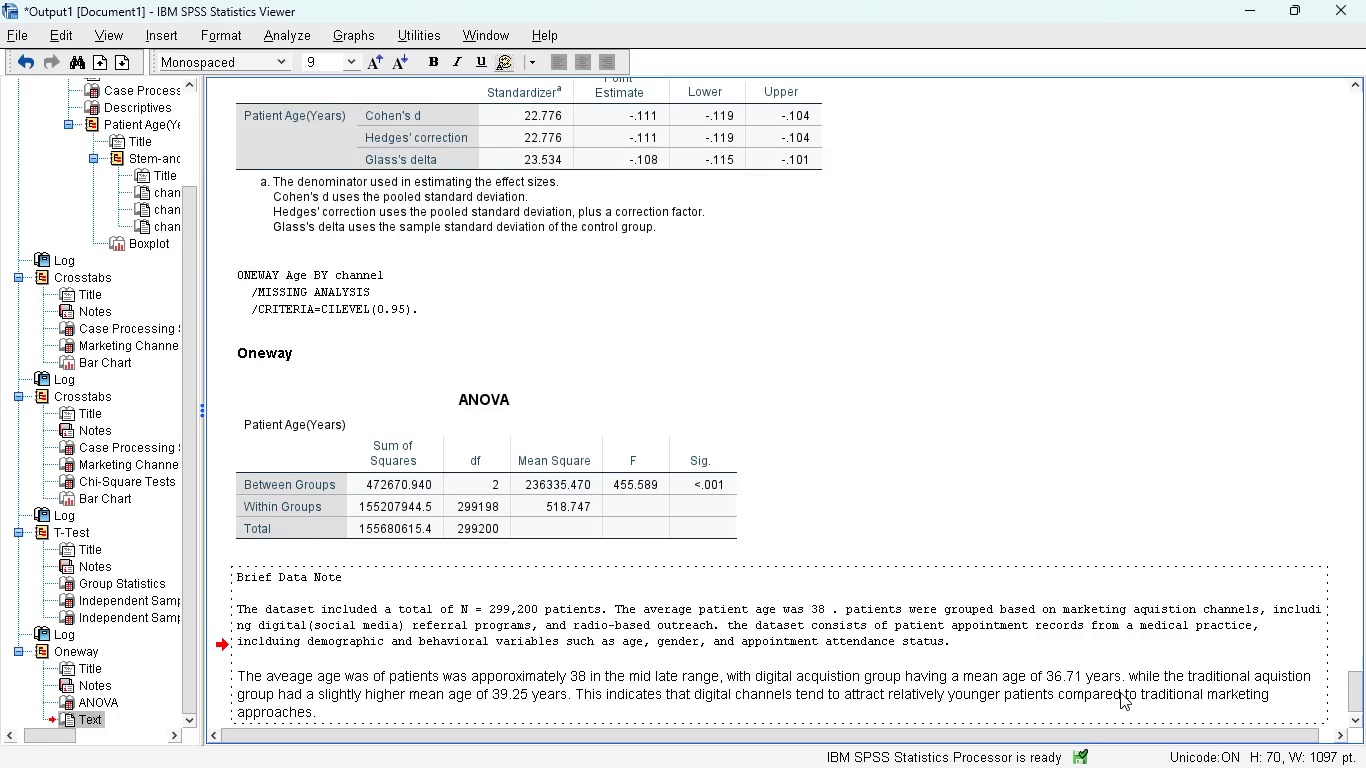 
key(Enter)
 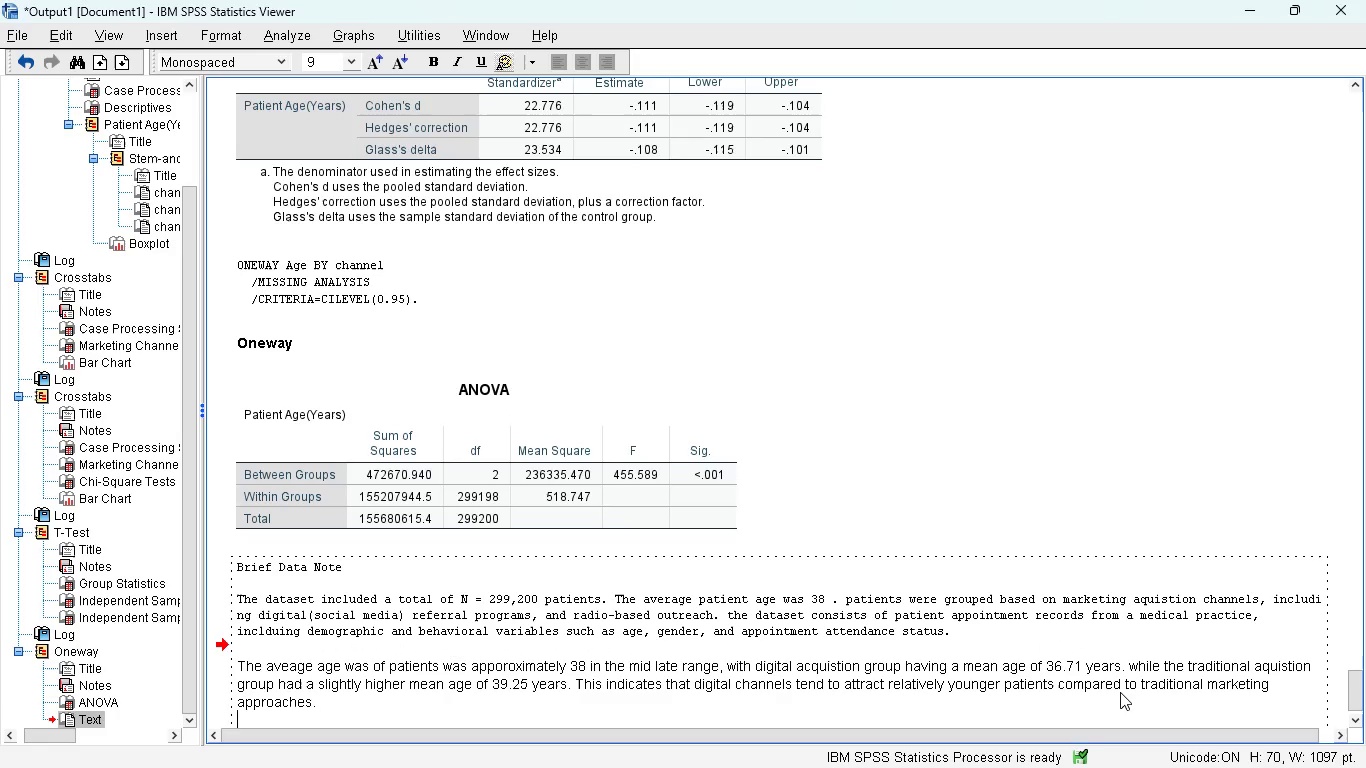 
type(gender ds)
key(Backspace)
type(istr)
key(Backspace)
type(irbution was balanced across with no)
key(Backspace)
key(Backspace)
type(both males and fel)
key(Backspace)
type(males a)
key(Backspace)
type(patients represented )
 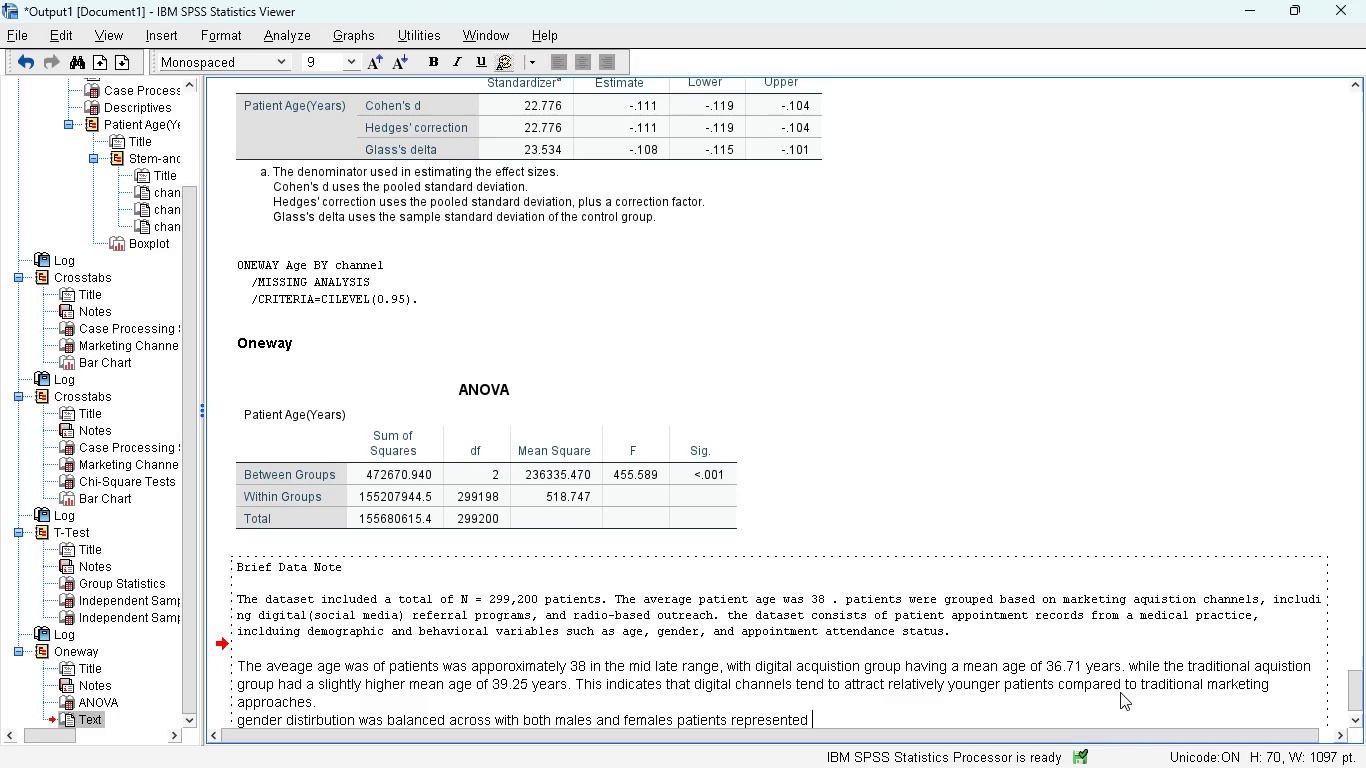 
type(in the dats)
key(Backspace)
type(aset)
 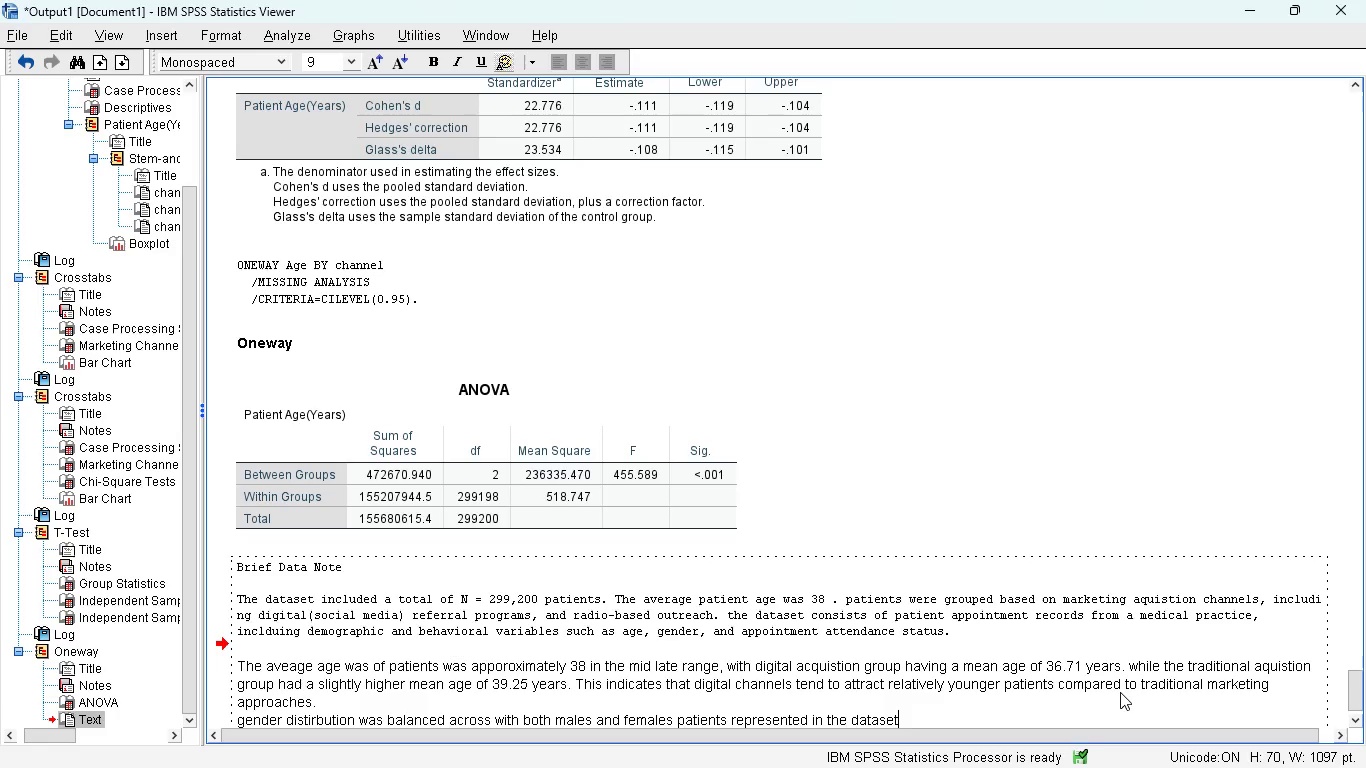 
type(. overall the sample reflects a typical )
 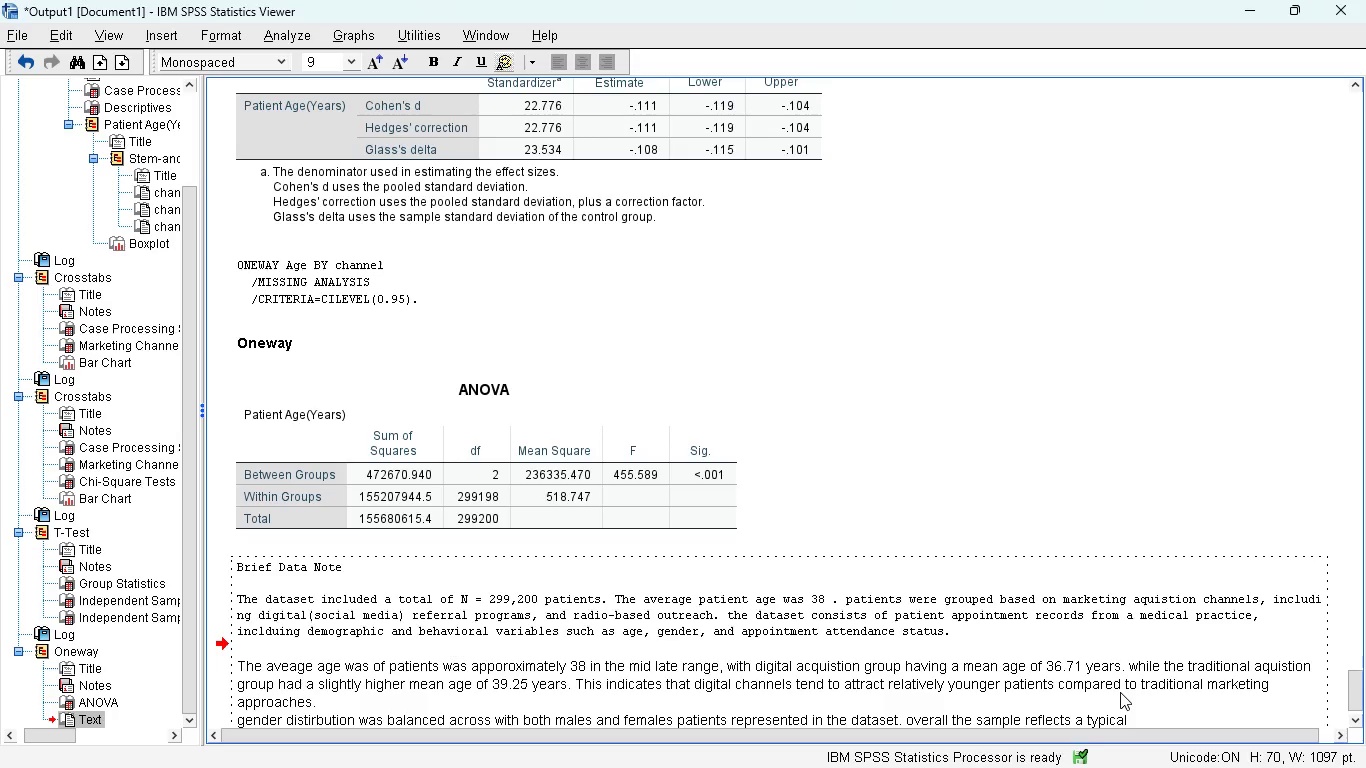 
wait(5.3)
 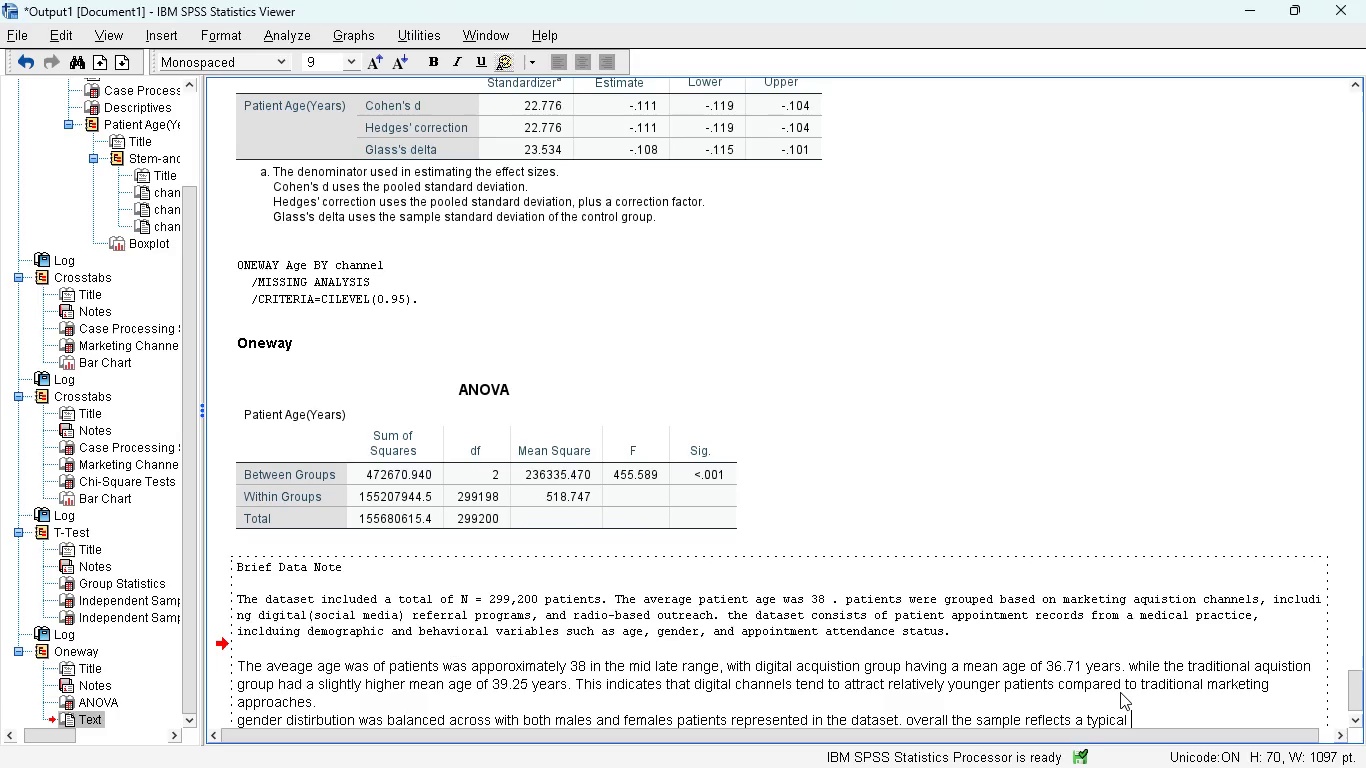 
type(outpatioe)
key(Backspace)
key(Backspace)
type(ent )
 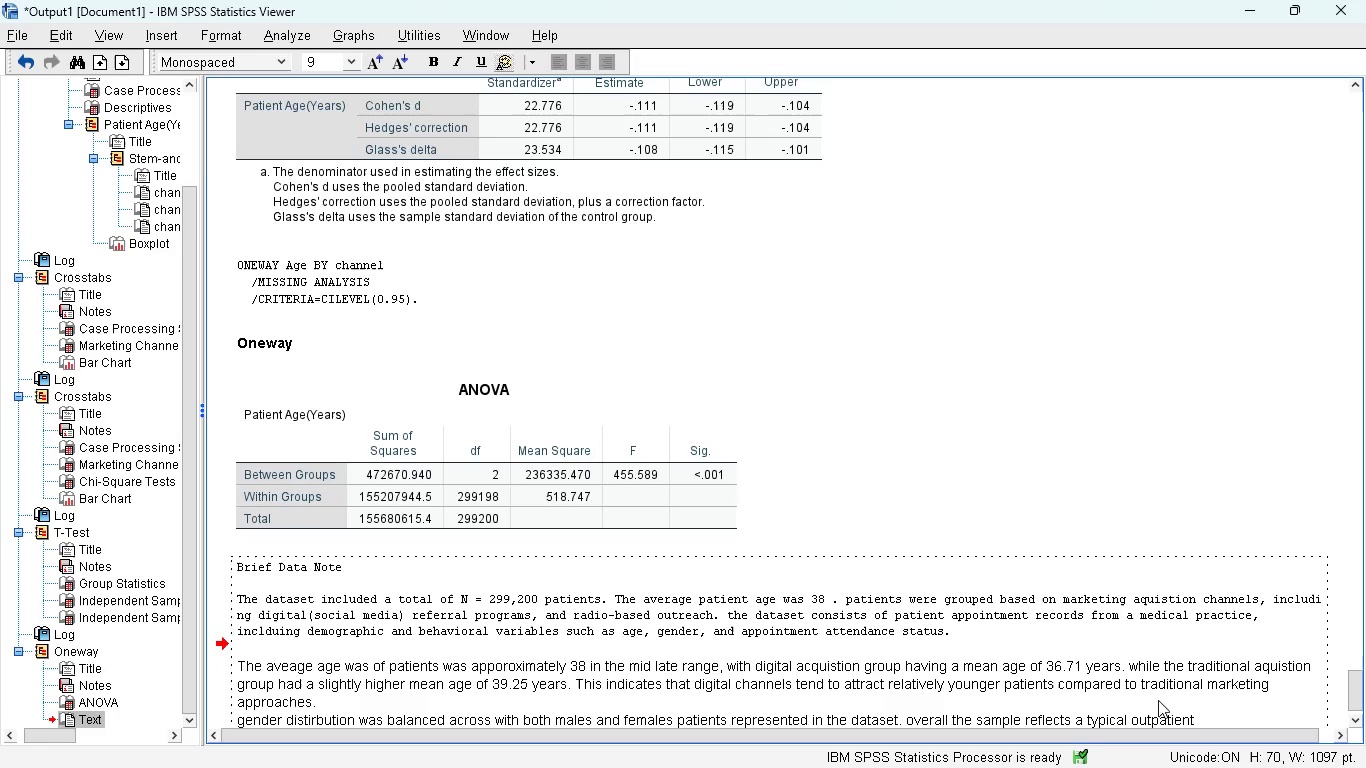 
wait(7.78)
 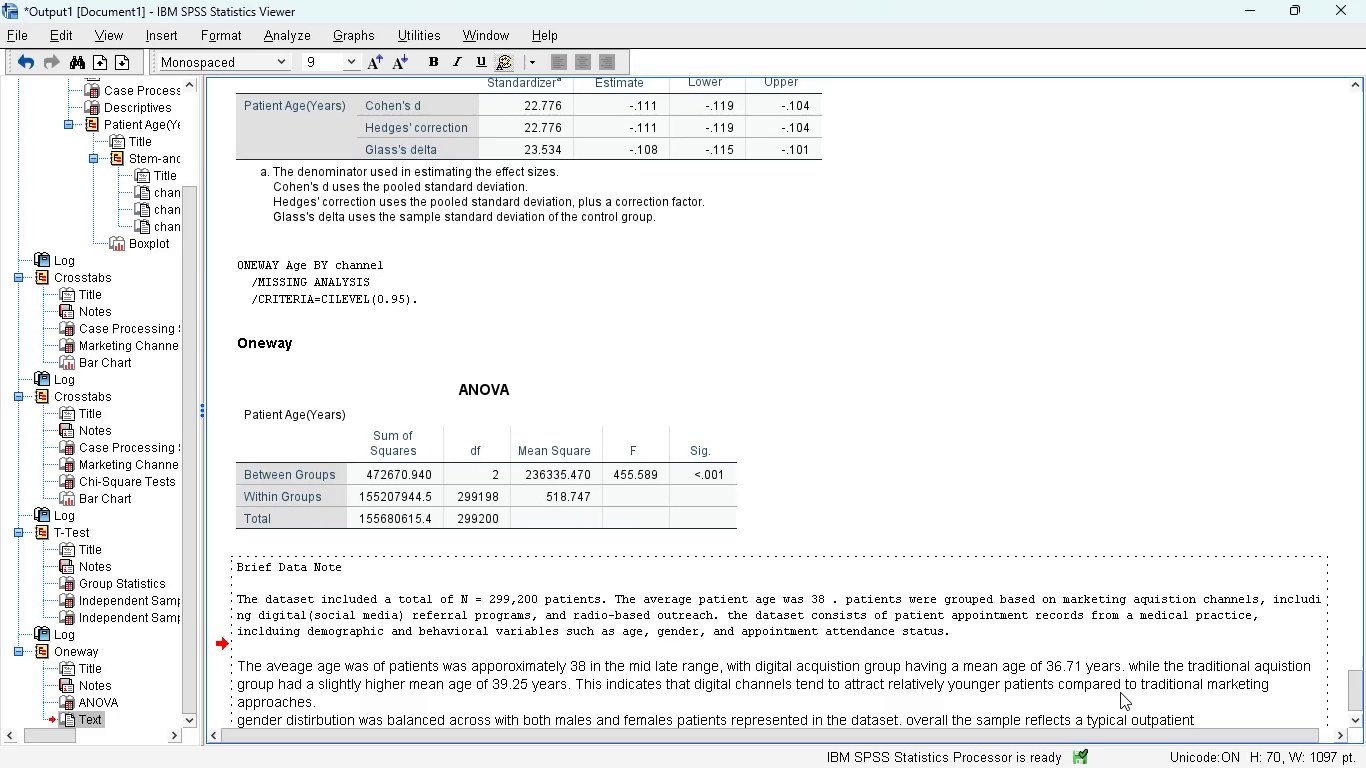 
type(population with a mix of prevet)
key(Backspace)
type(ntive and cu)
key(Backspace)
key(Backspace)
type(acute care needs.)
 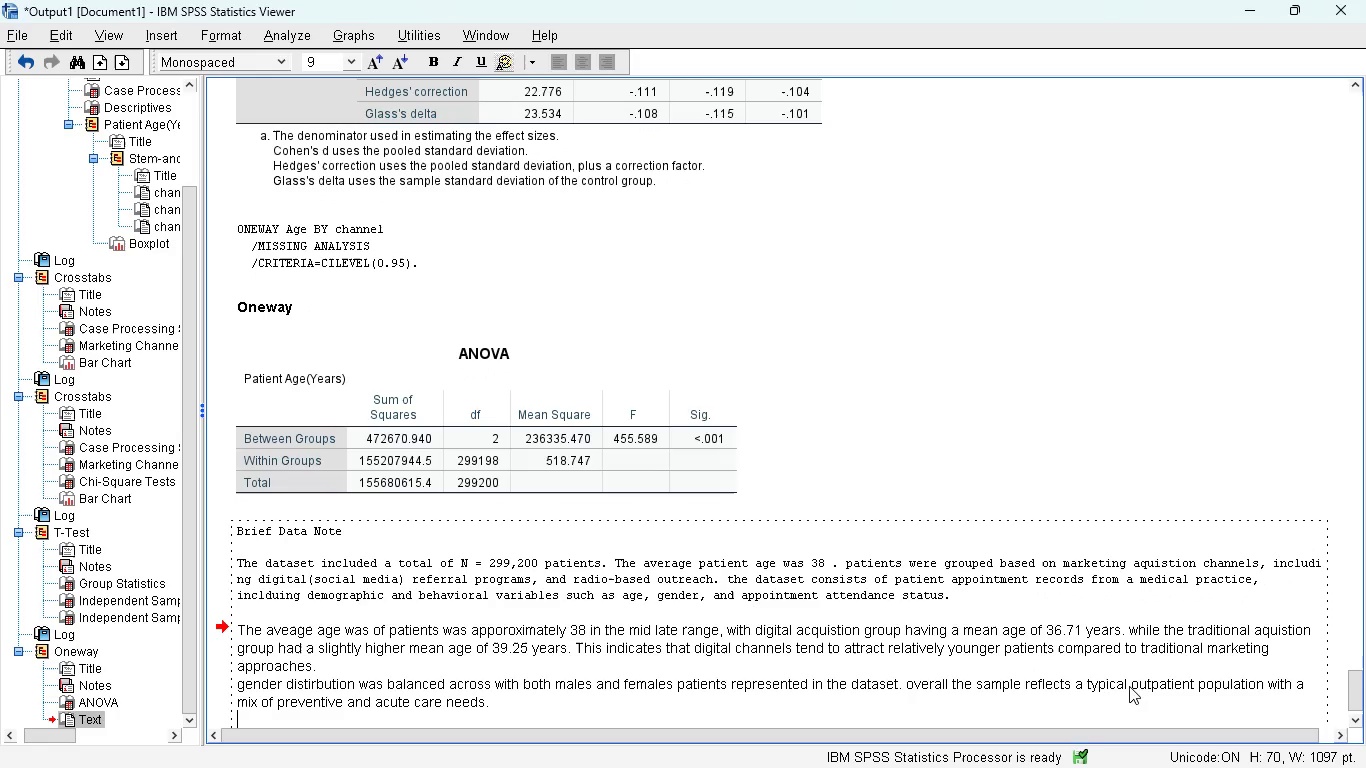 
key(Enter)
 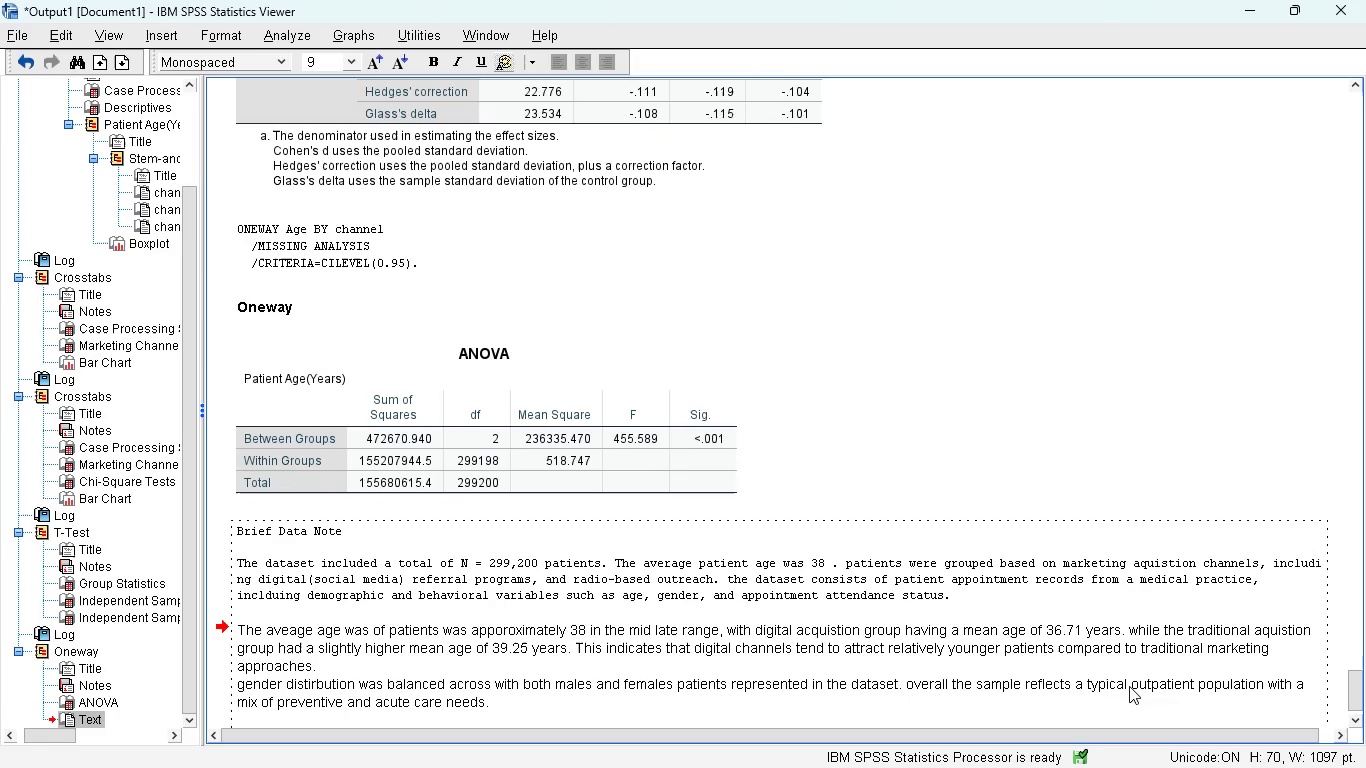 
key(Enter)
 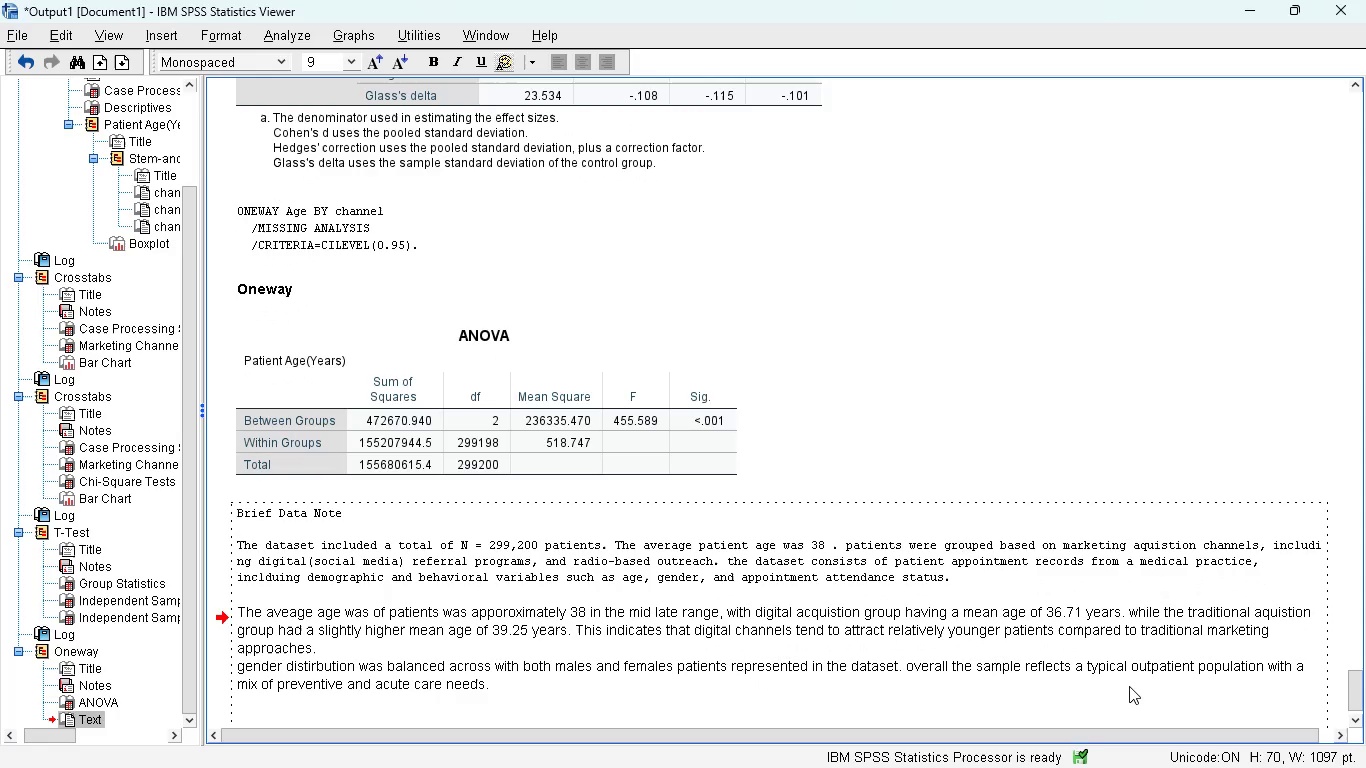 
type(Chi-Square Test of inde)
 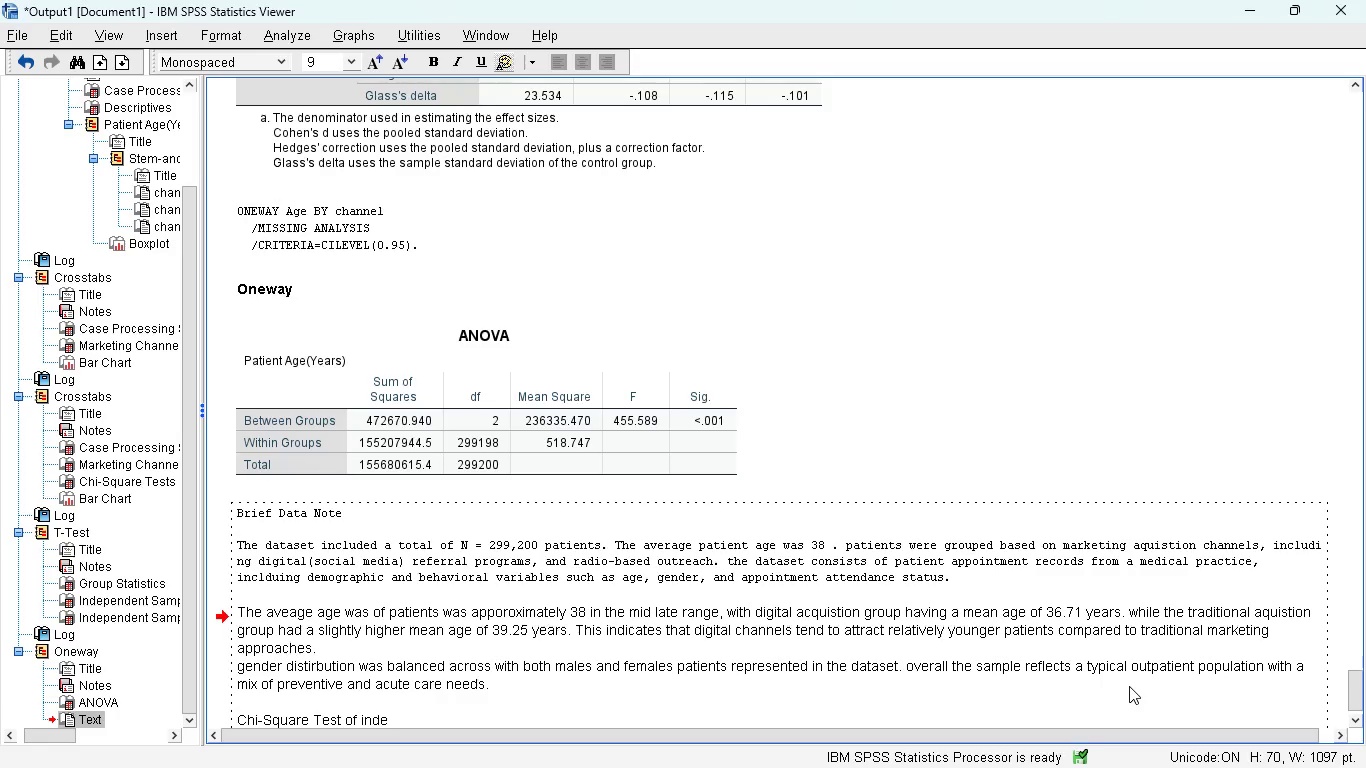 
type(pendence)
 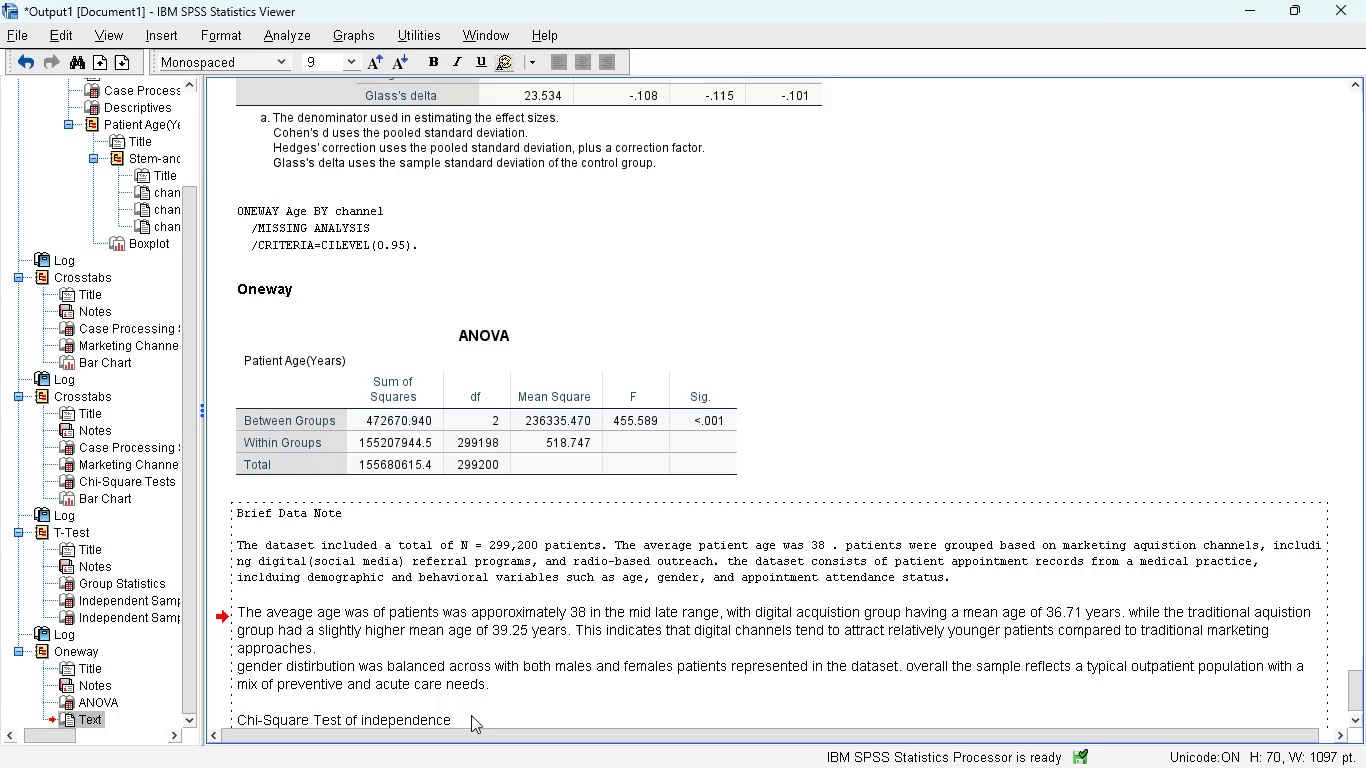 
left_click_drag(start_coordinate=[456, 718], to_coordinate=[239, 715])
 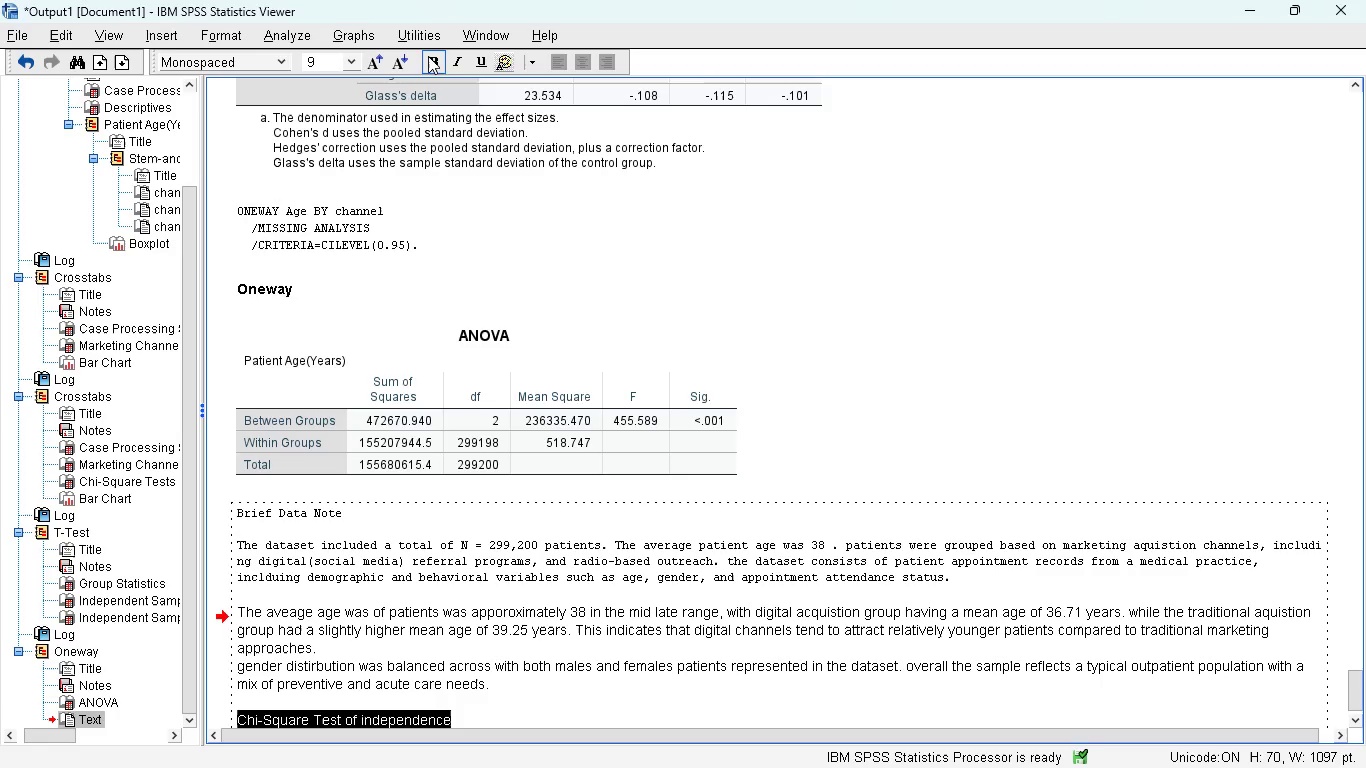 
left_click([433, 59])
 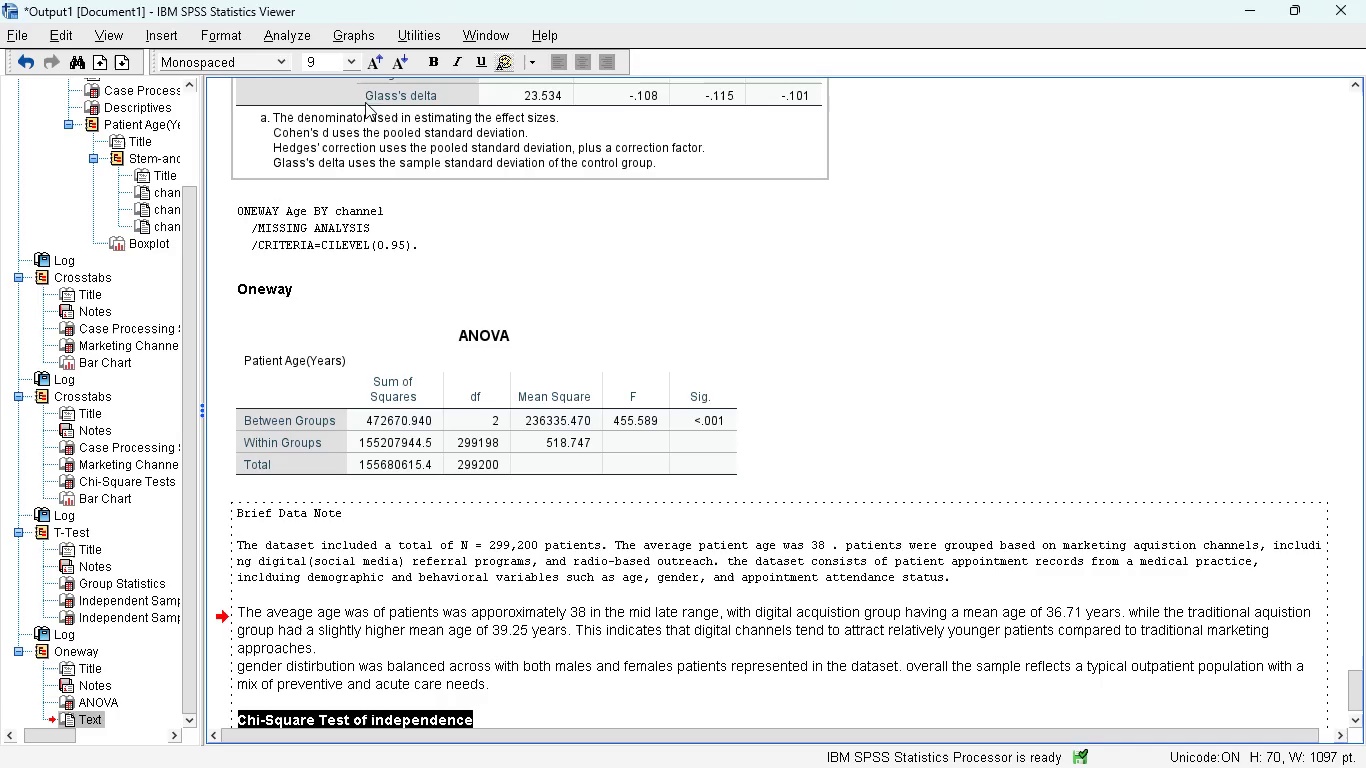 
left_click([350, 61])
 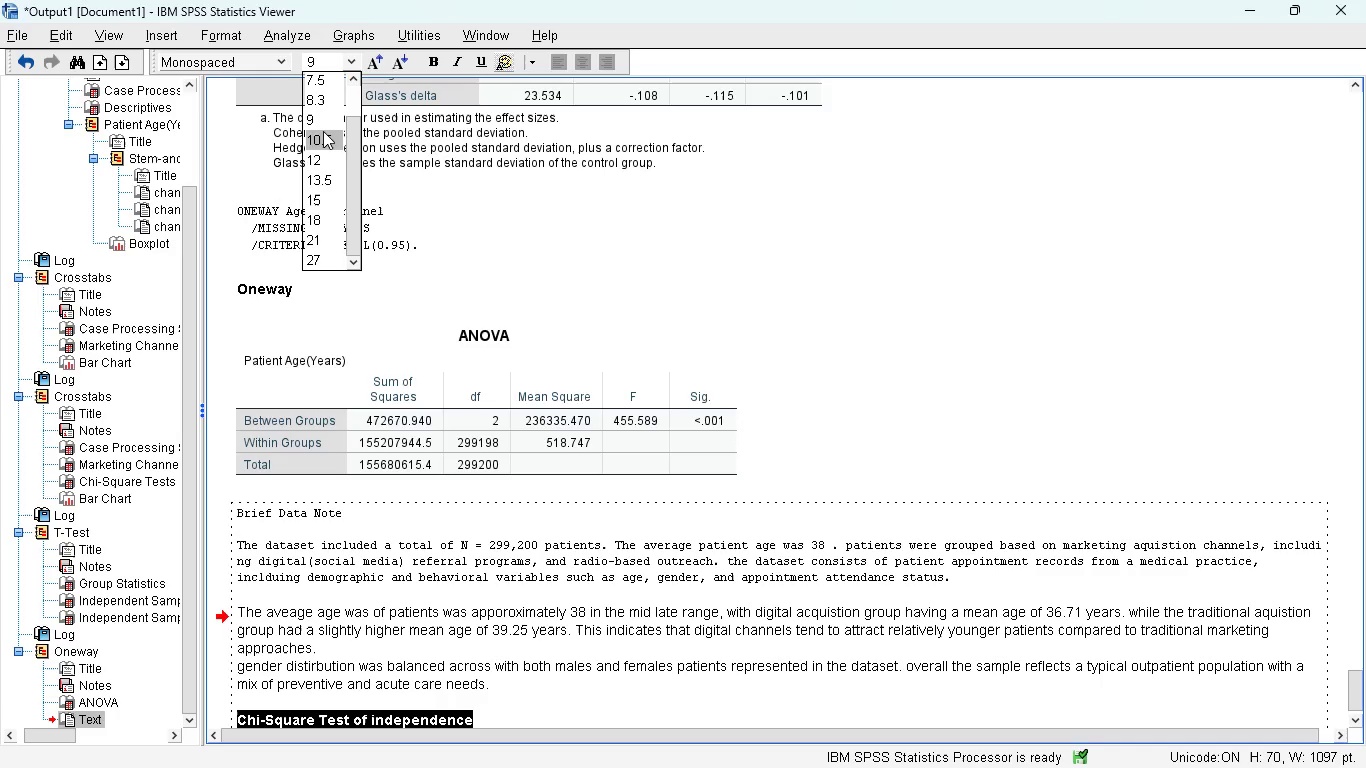 
left_click([322, 134])
 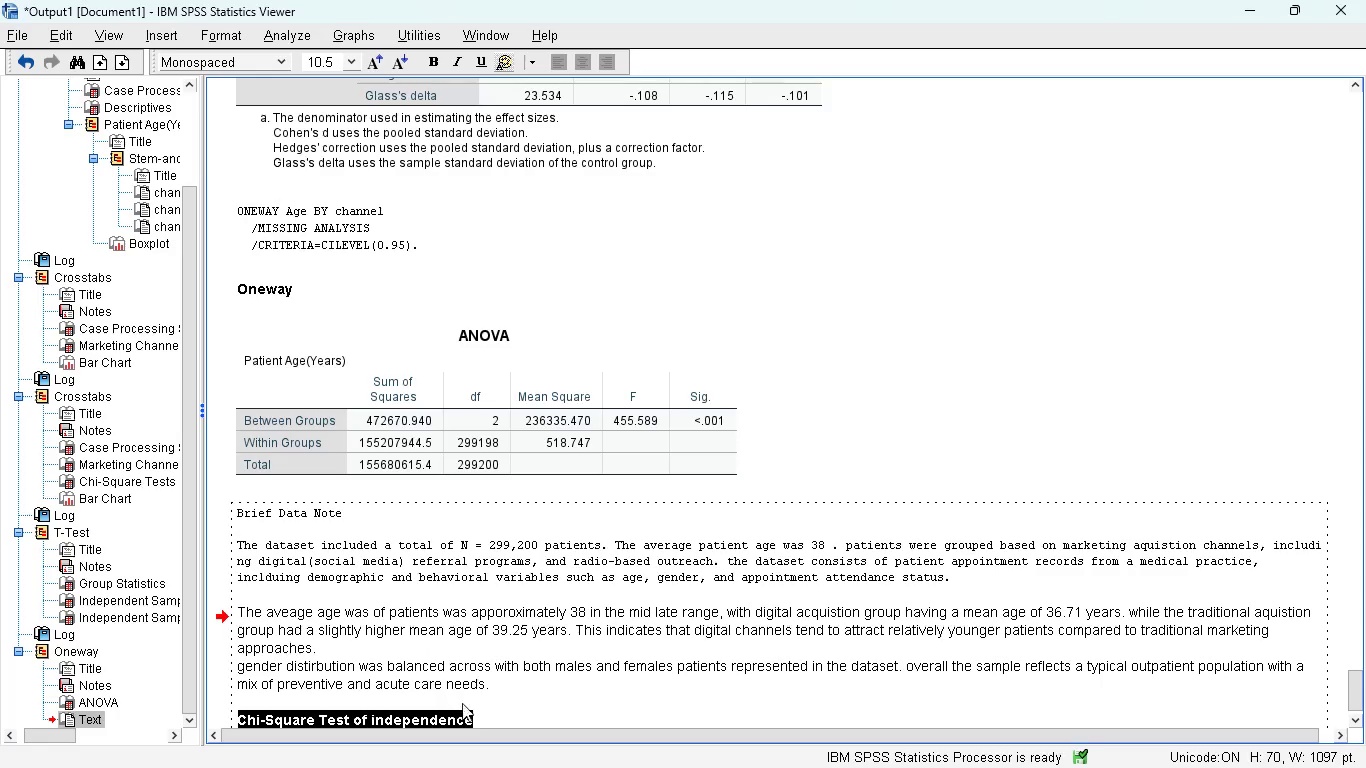 
left_click([481, 710])
 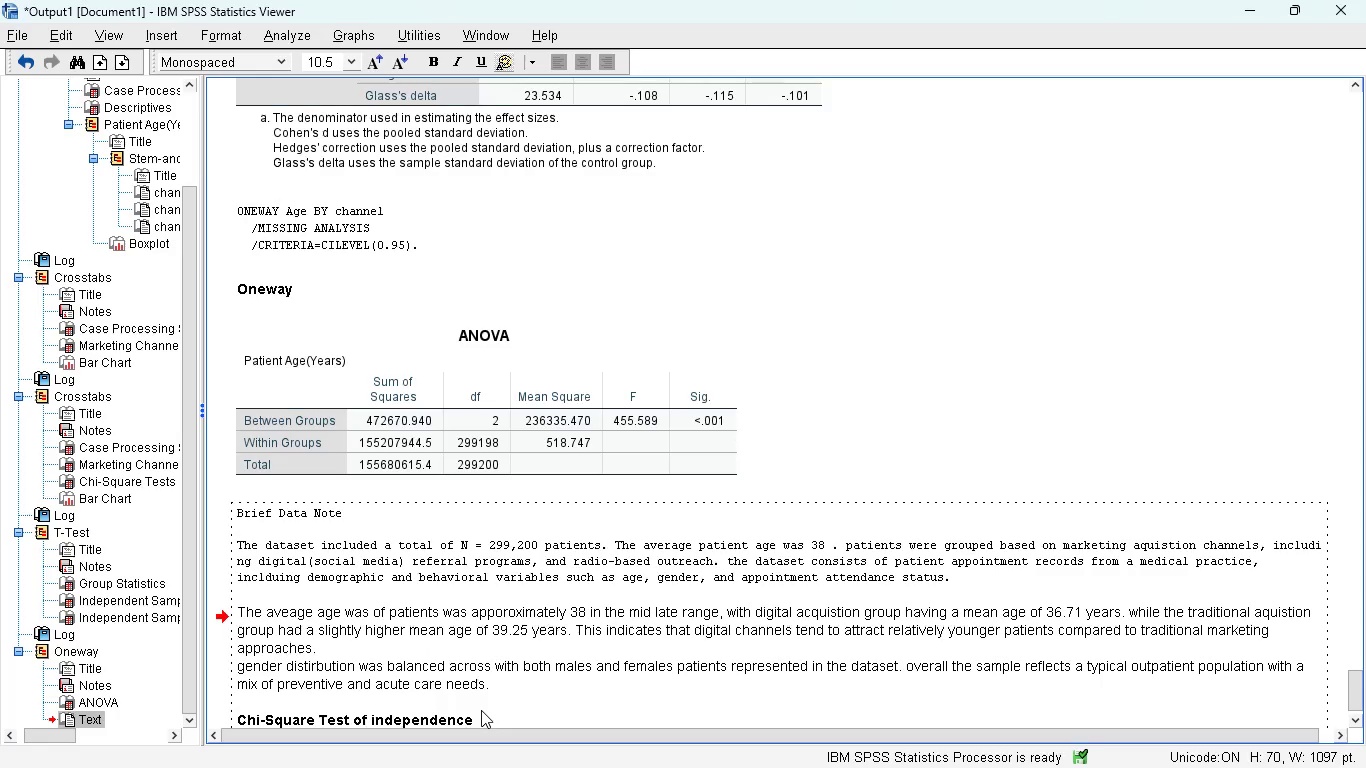 
key(Enter)
 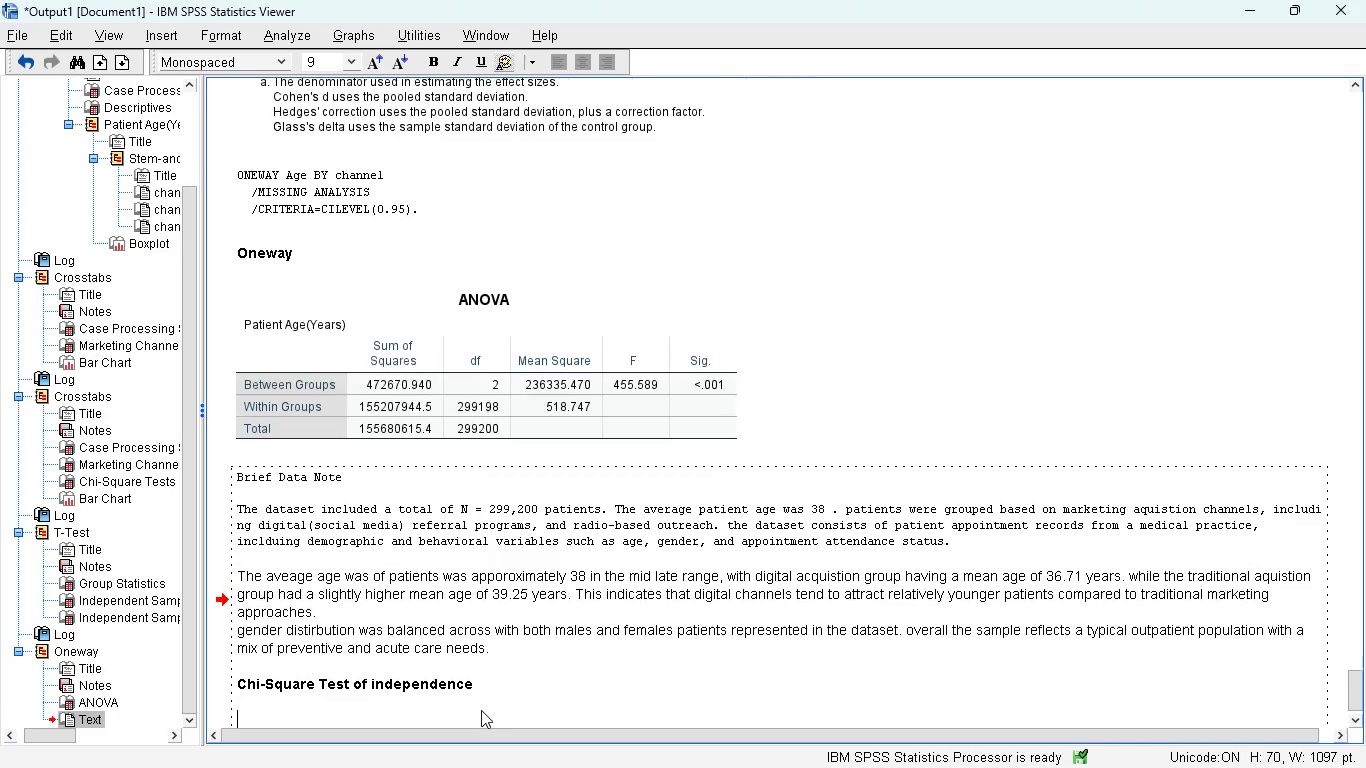 
key(Enter)
 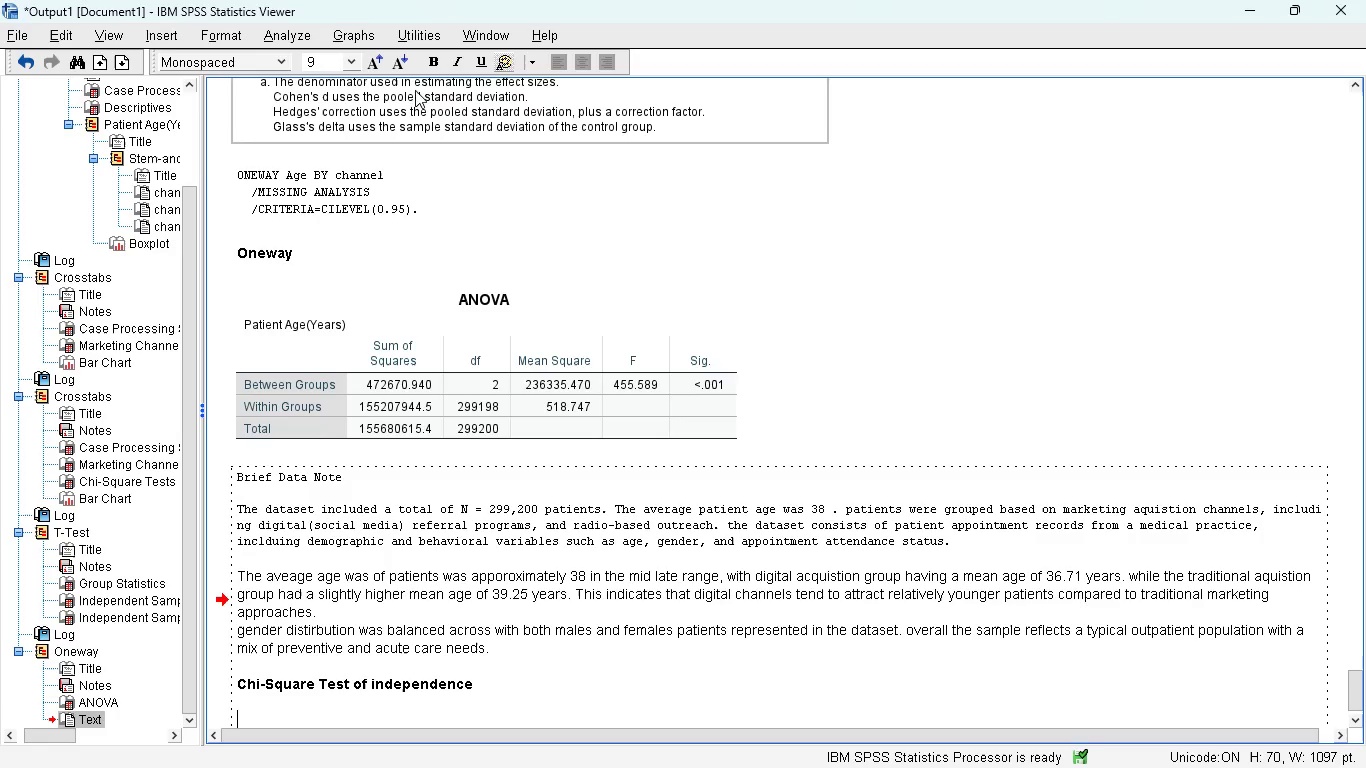 
type(f)
key(Backspace)
type(A chisq)
key(Backspace)
key(Backspace)
type(-sqa)
key(Backspace)
type(uare test of independence was conducted to examp)
key(Backspace)
type(ine)
 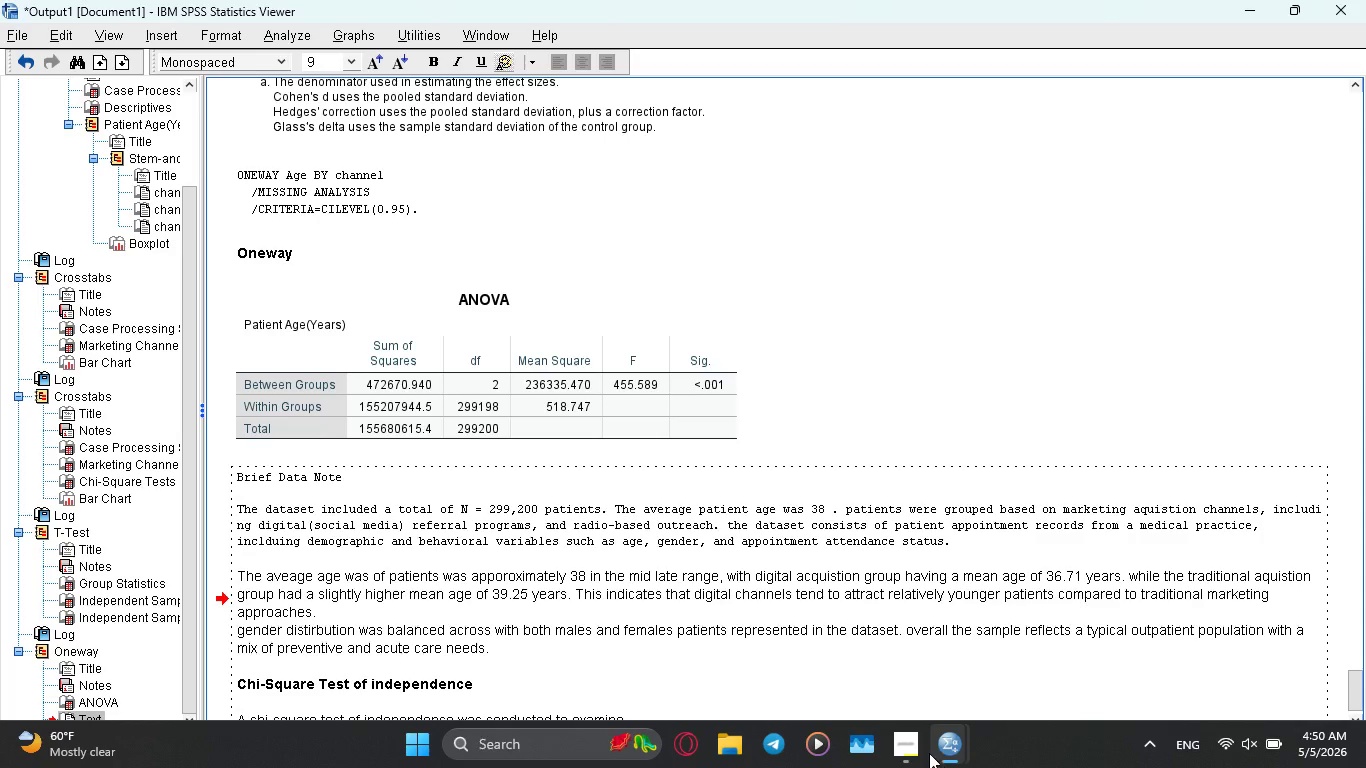 
left_click([905, 747])